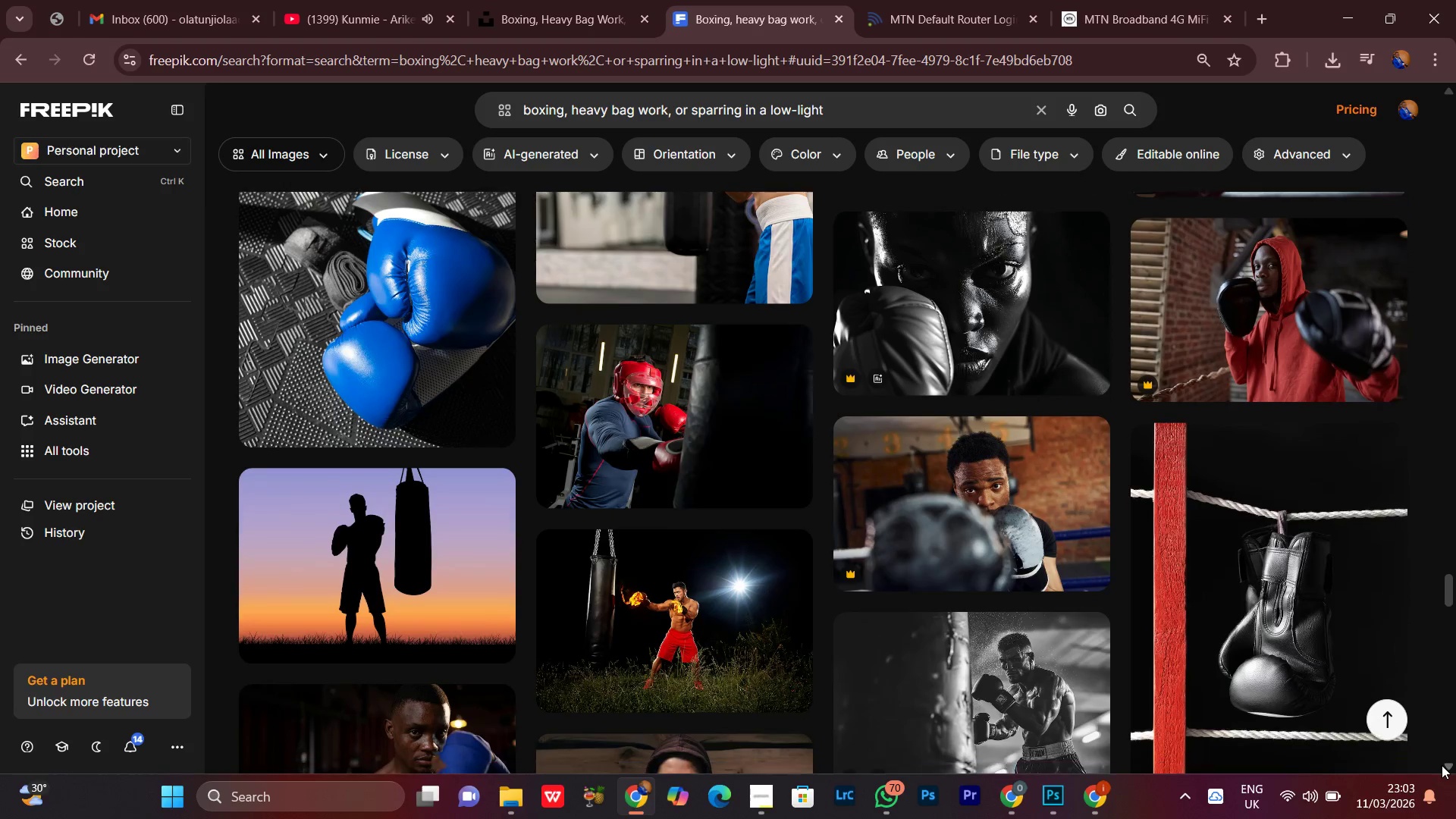 
double_click([1442, 765])
 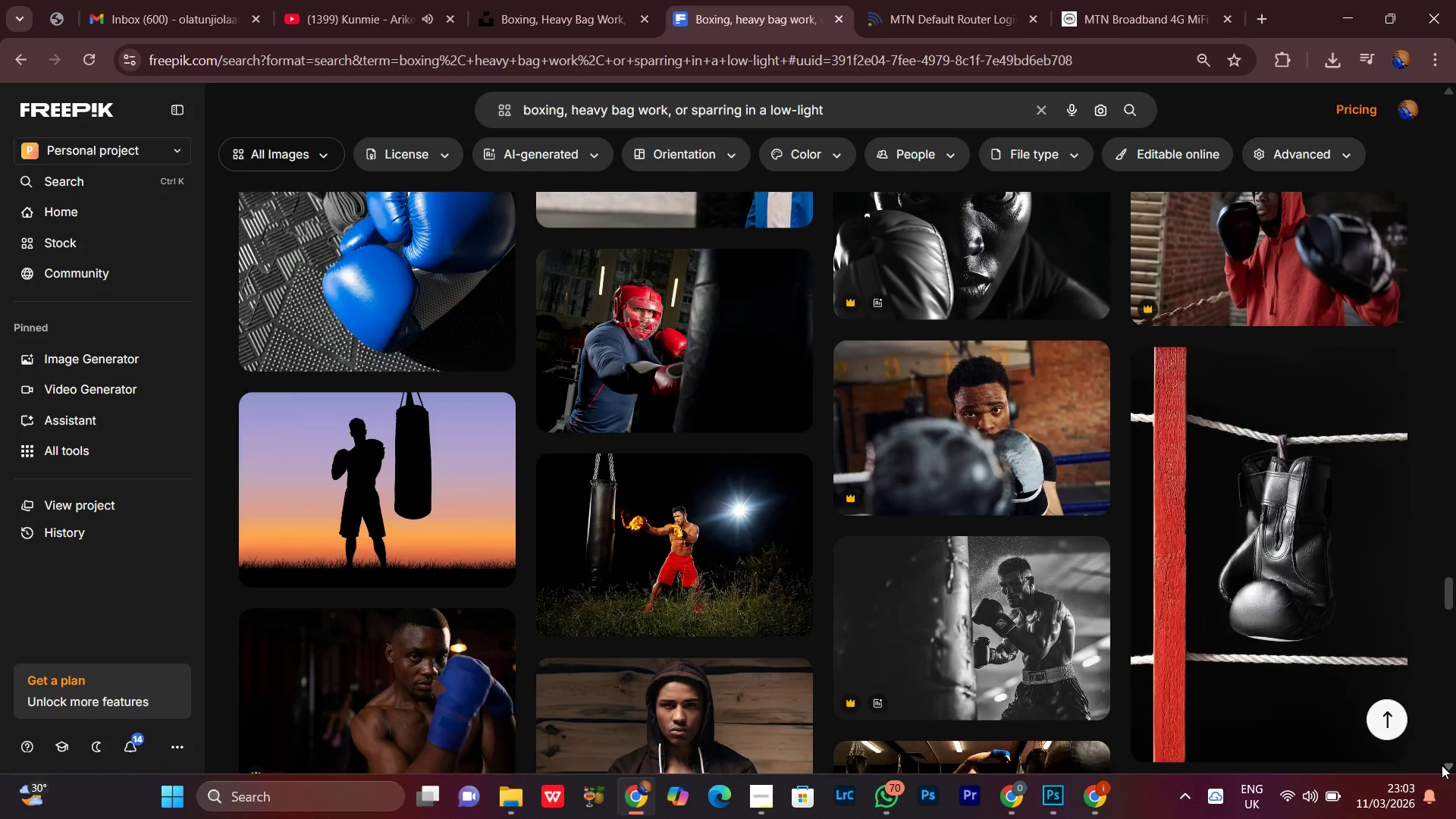 
double_click([1442, 765])
 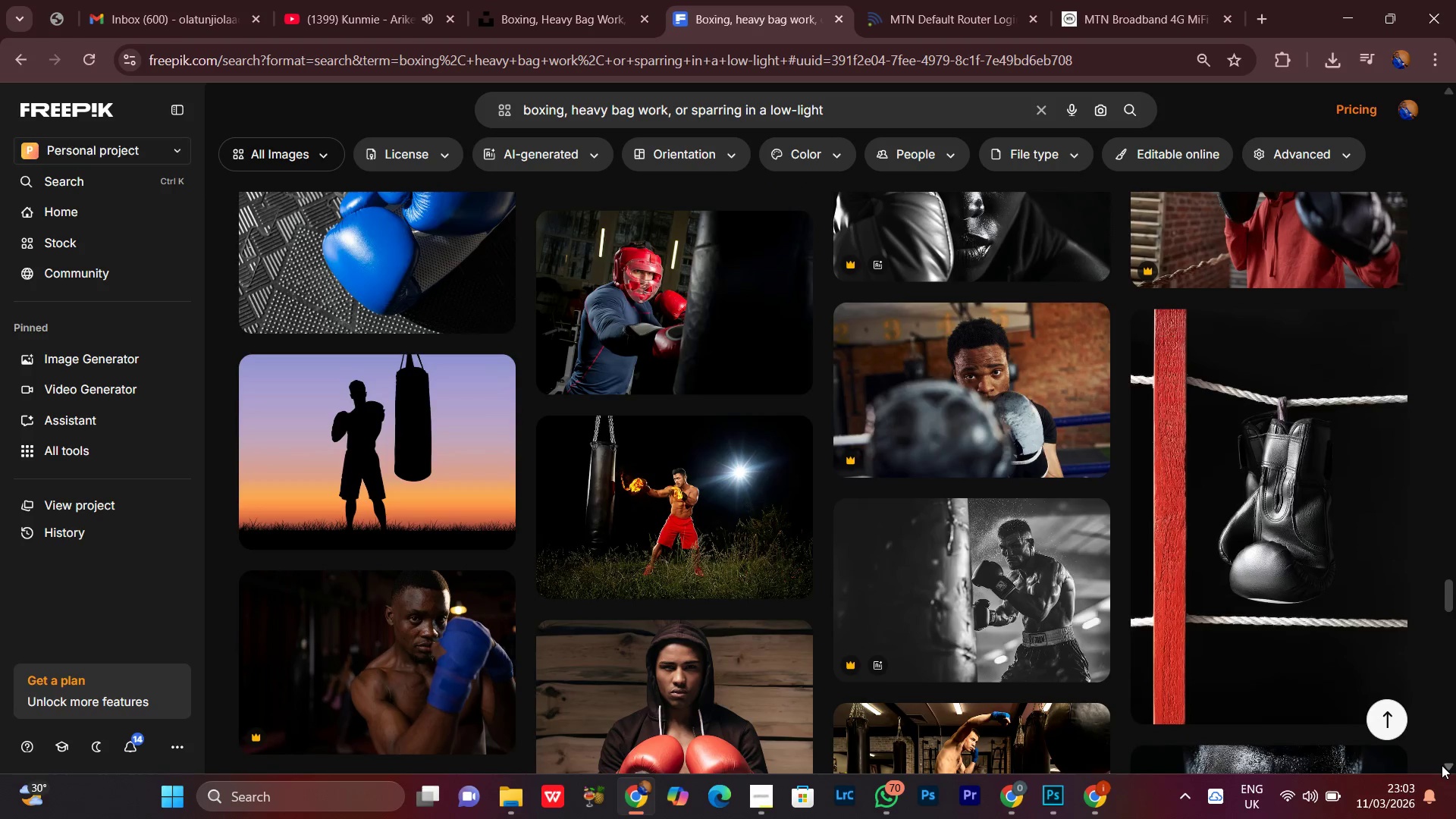 
left_click([1442, 765])
 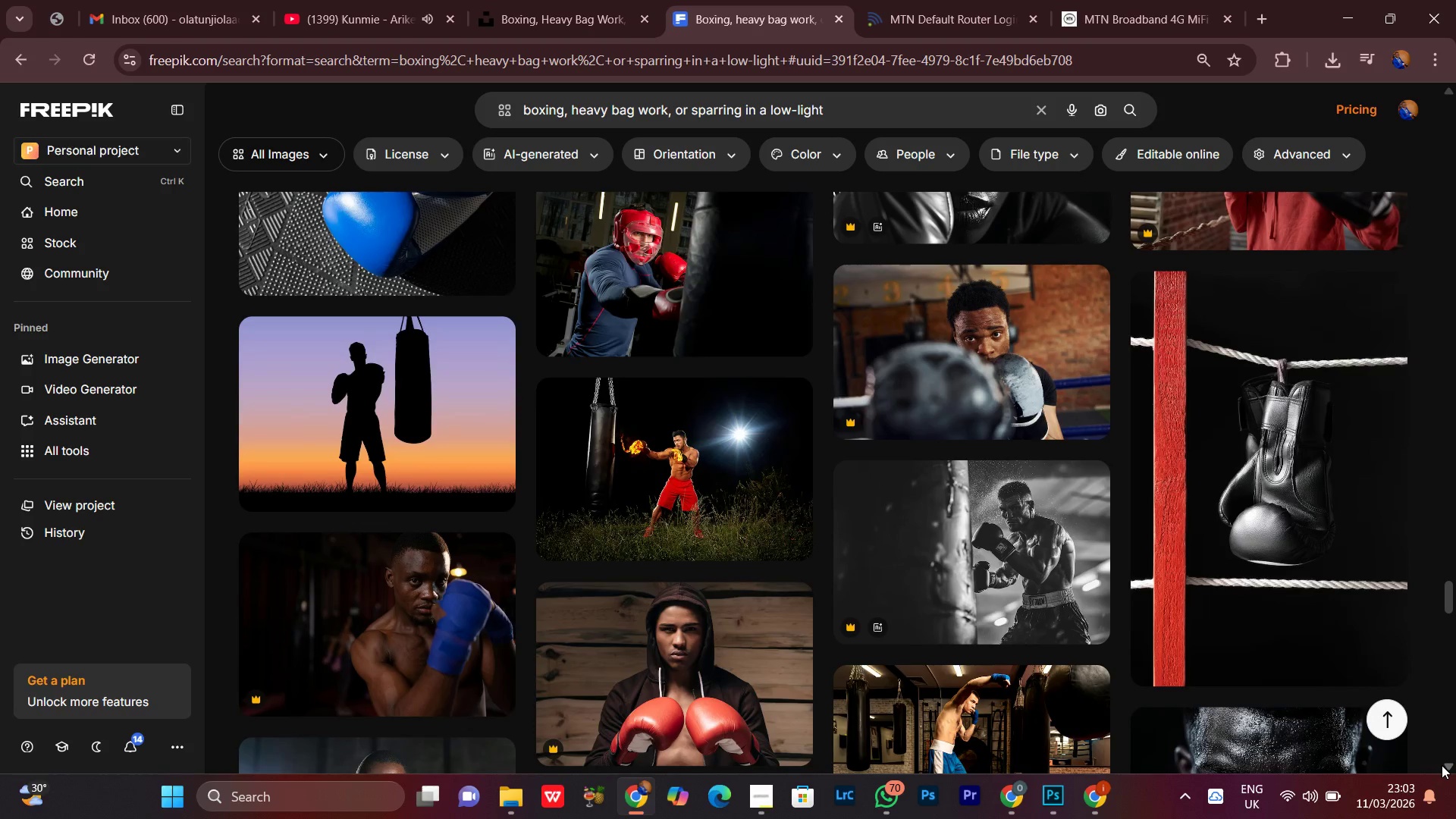 
left_click([1442, 765])
 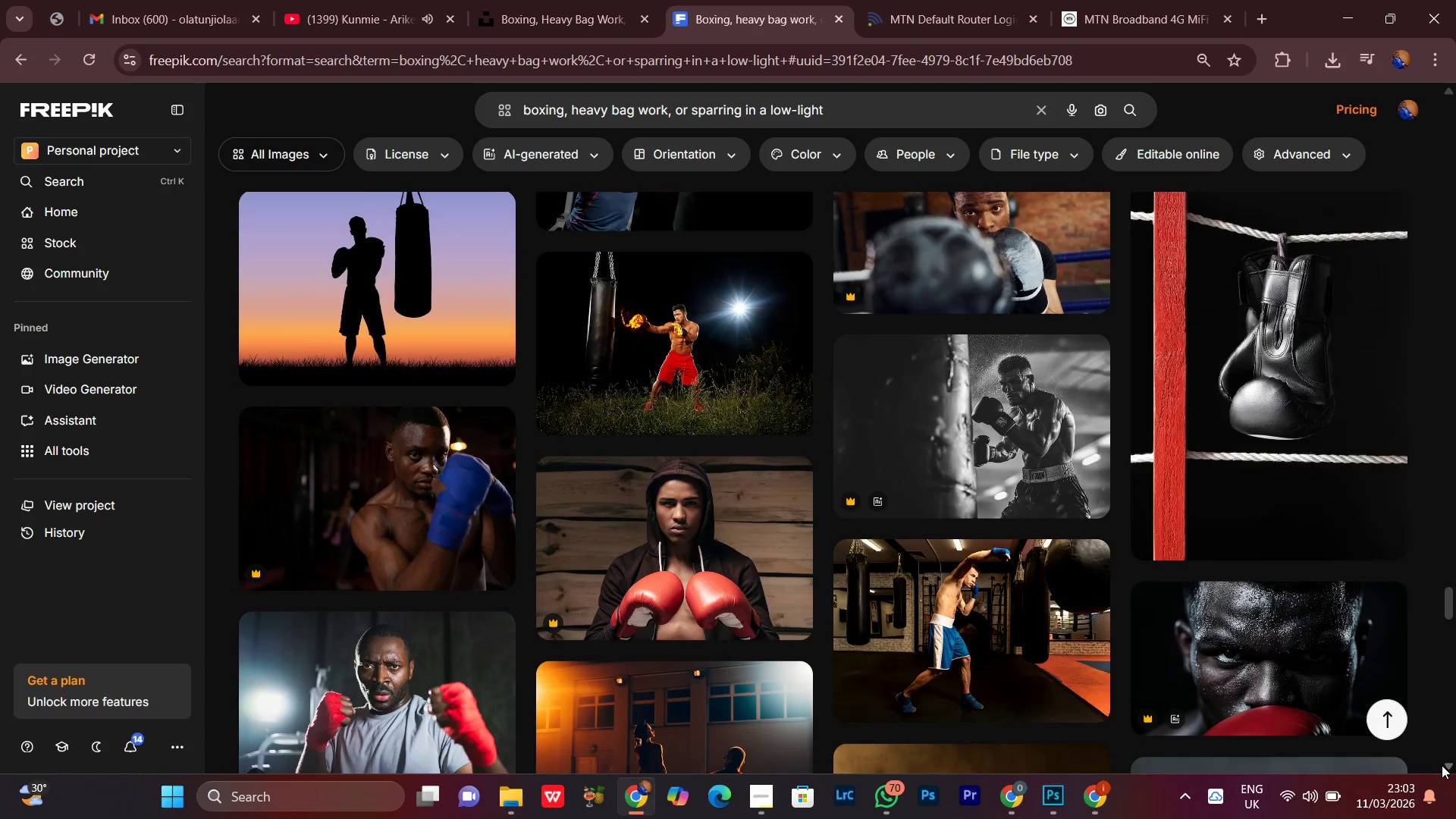 
left_click([1442, 765])
 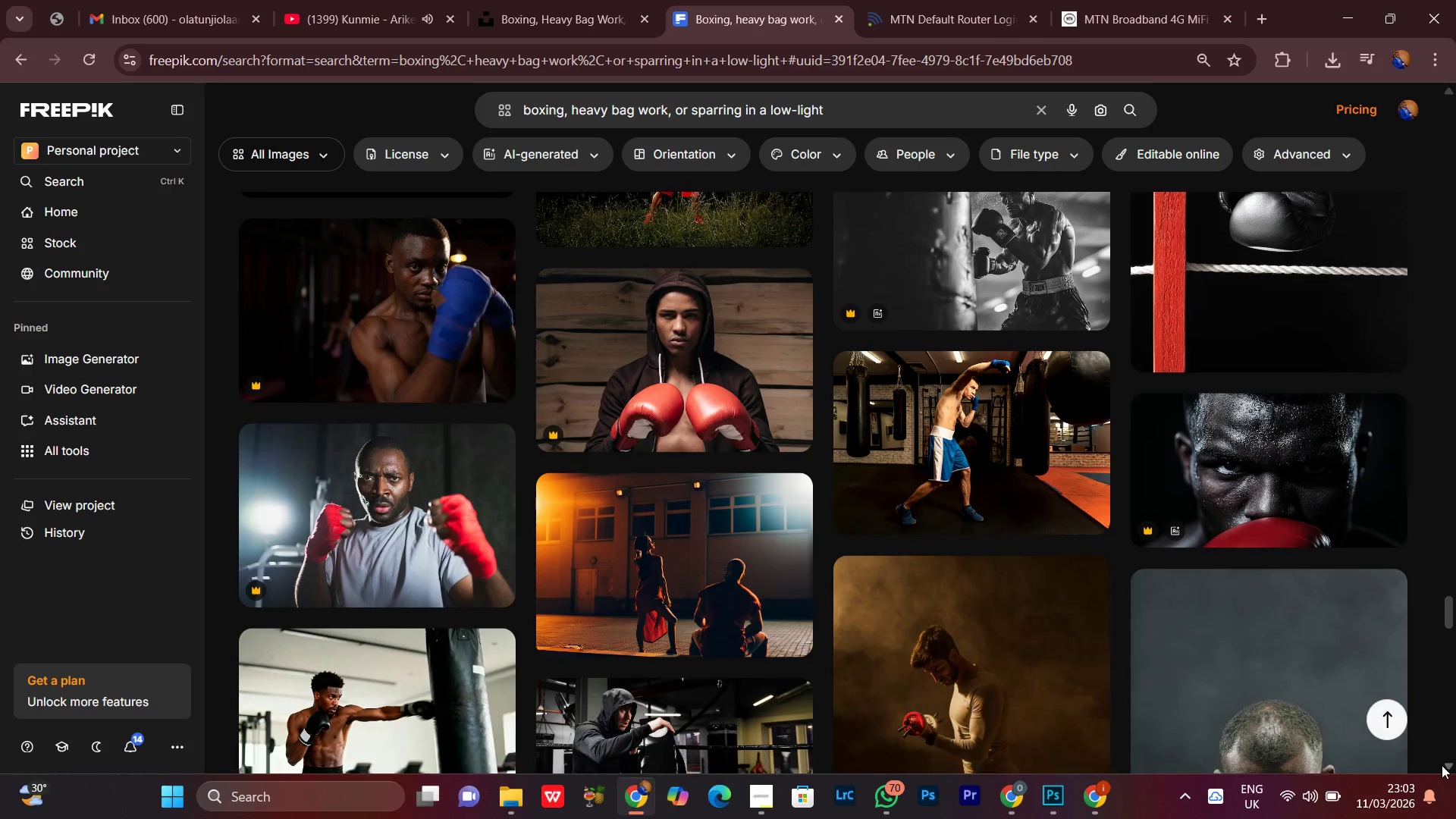 
left_click([1442, 765])
 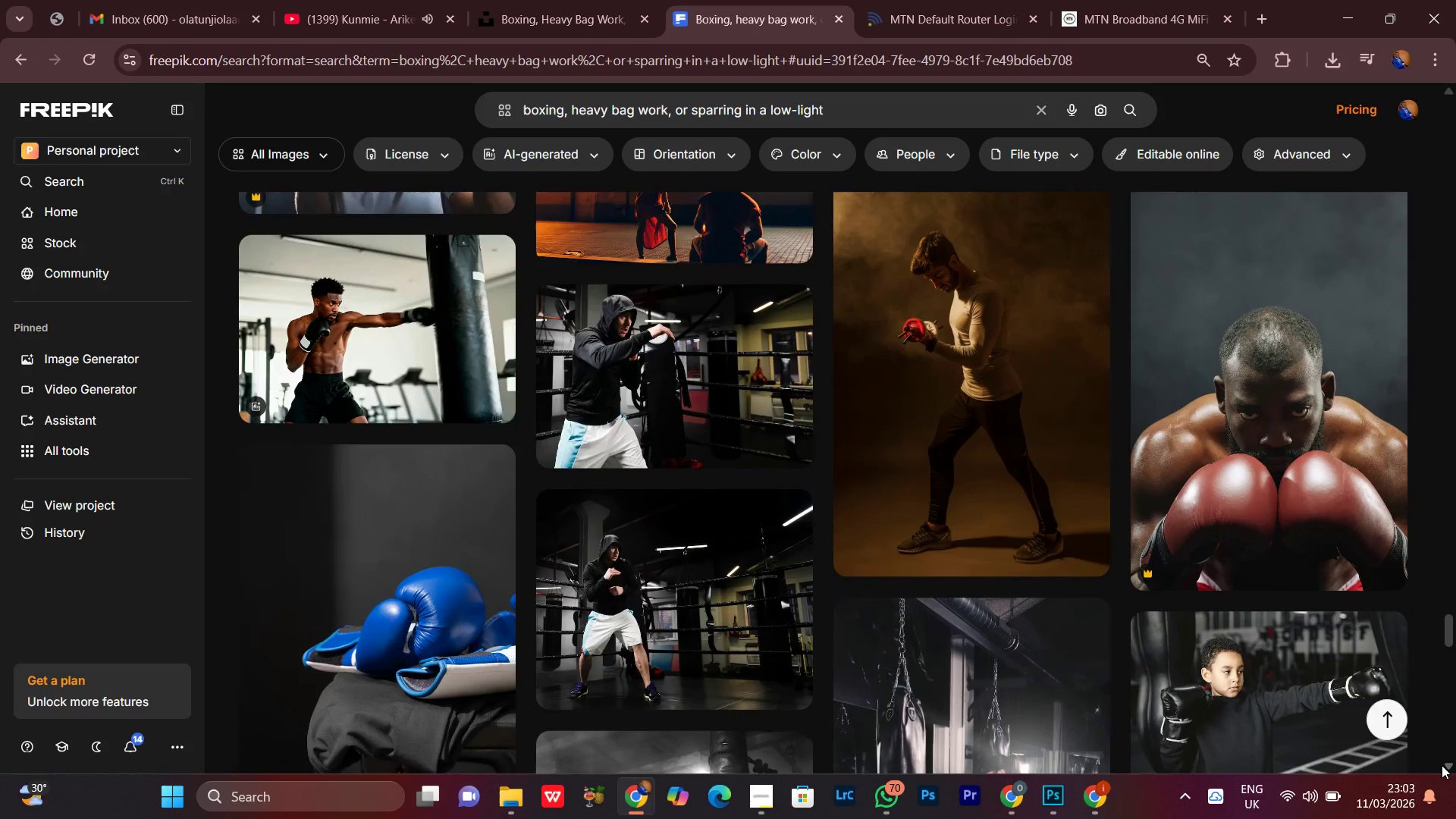 
left_click([1442, 765])
 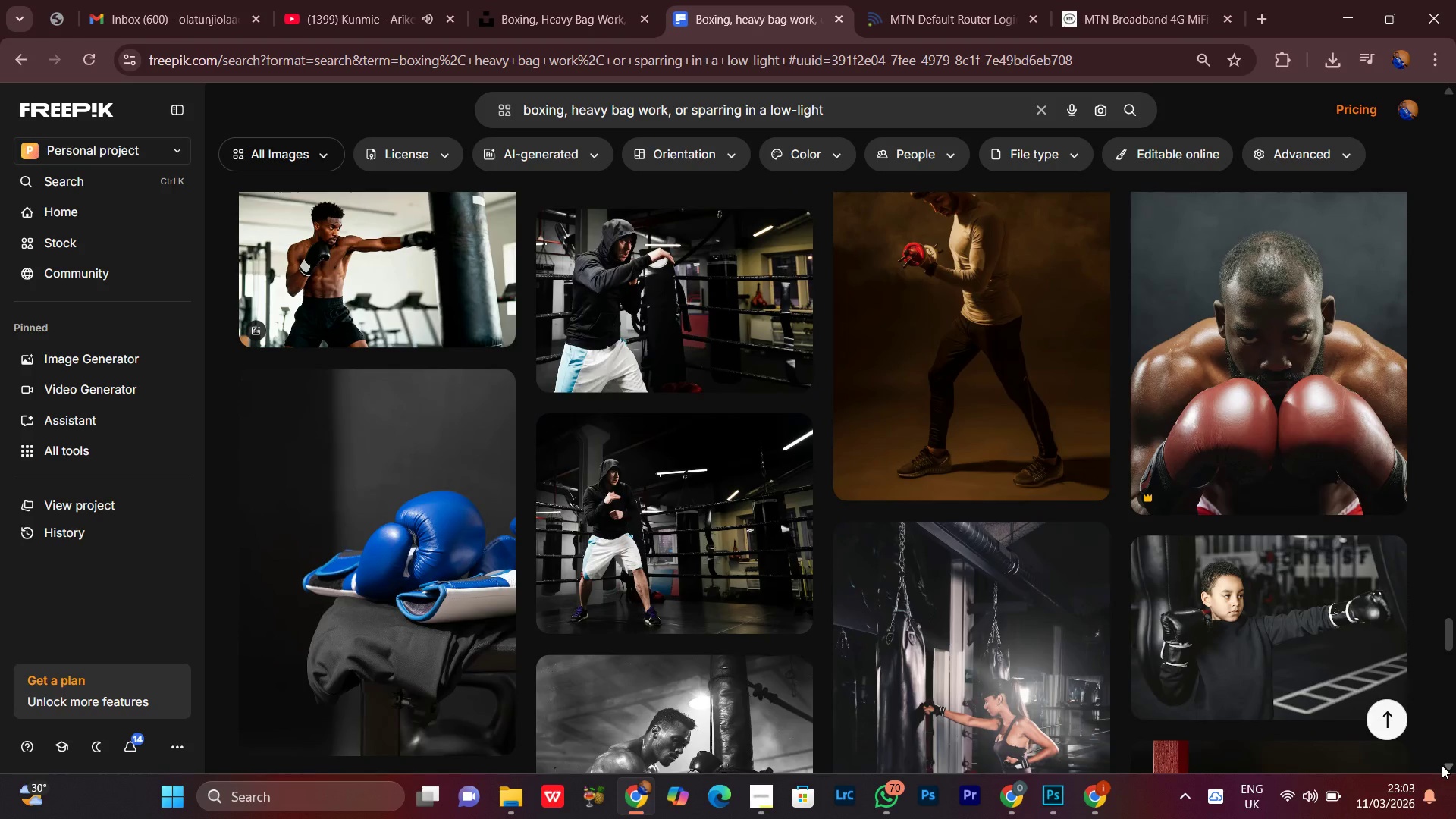 
left_click([1442, 765])
 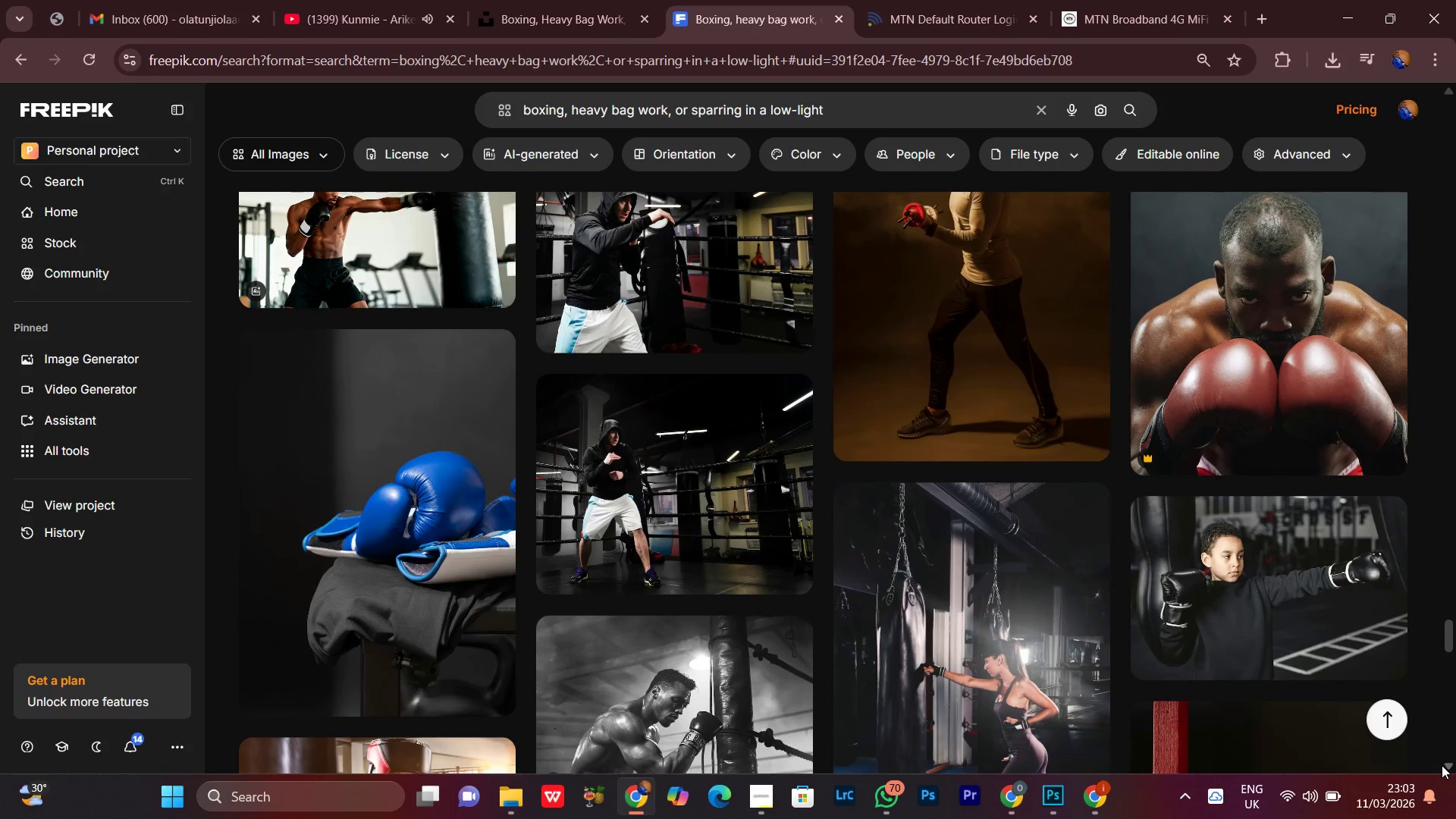 
left_click([1442, 765])
 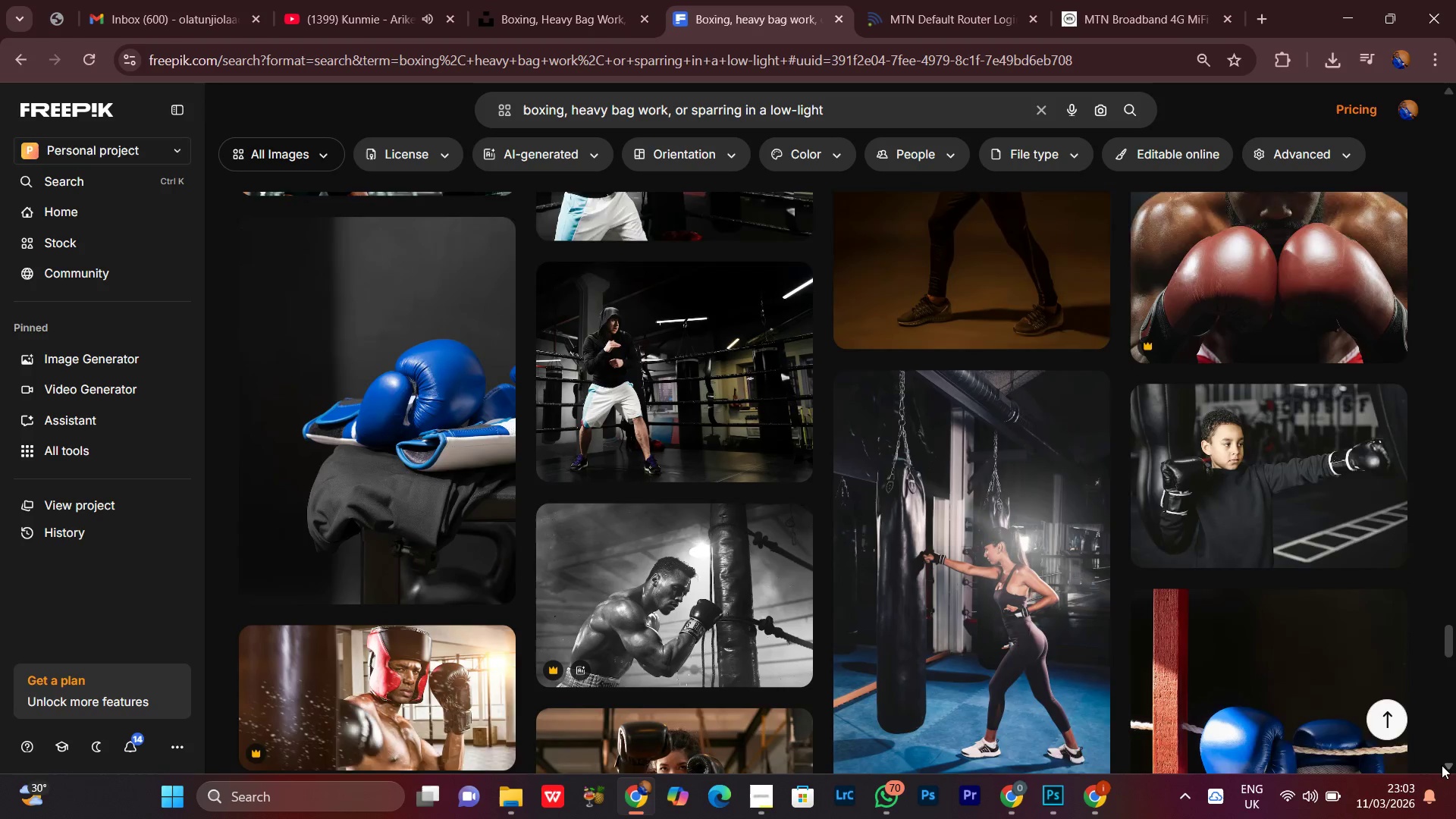 
double_click([1442, 765])
 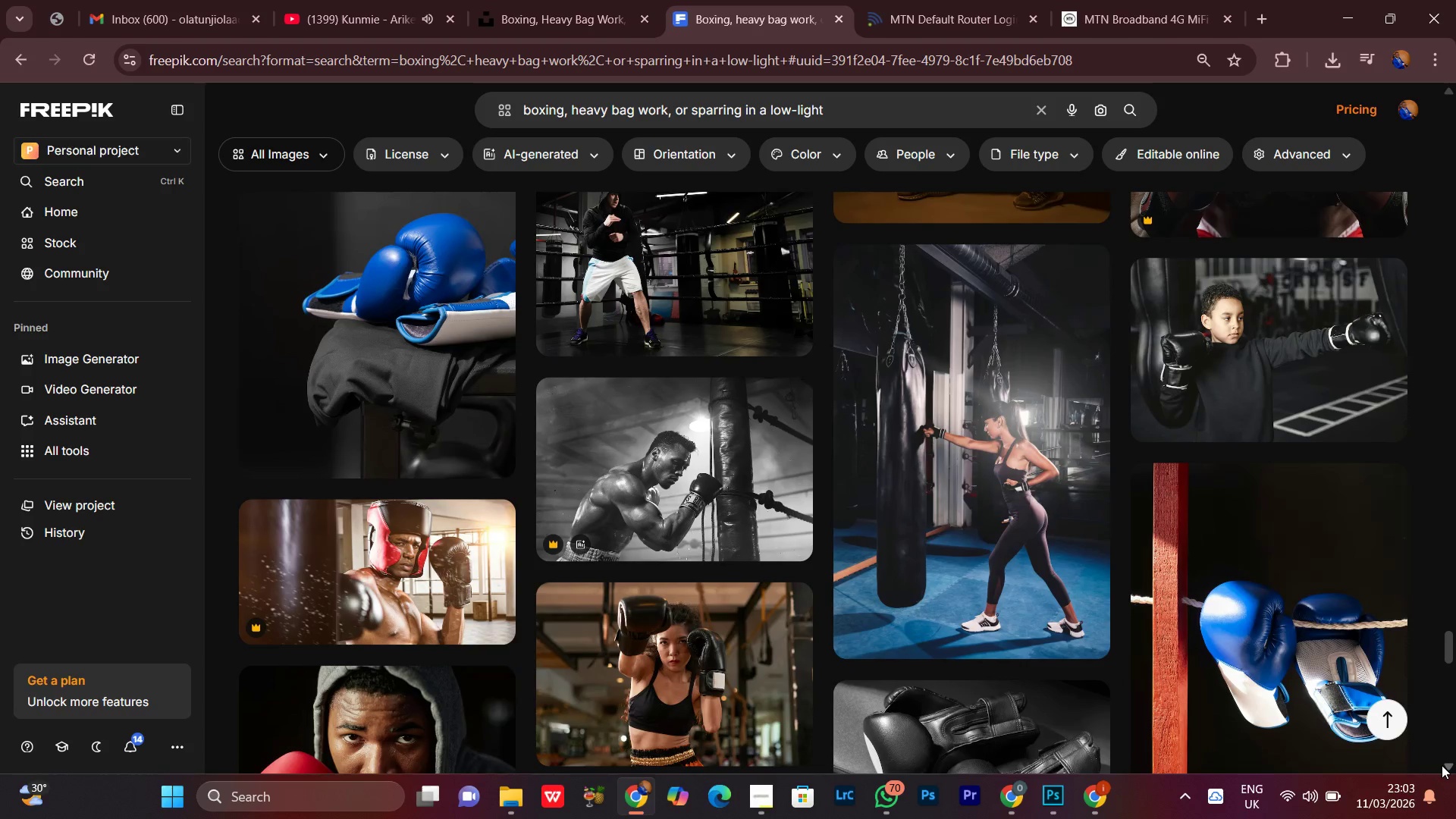 
left_click([1442, 765])
 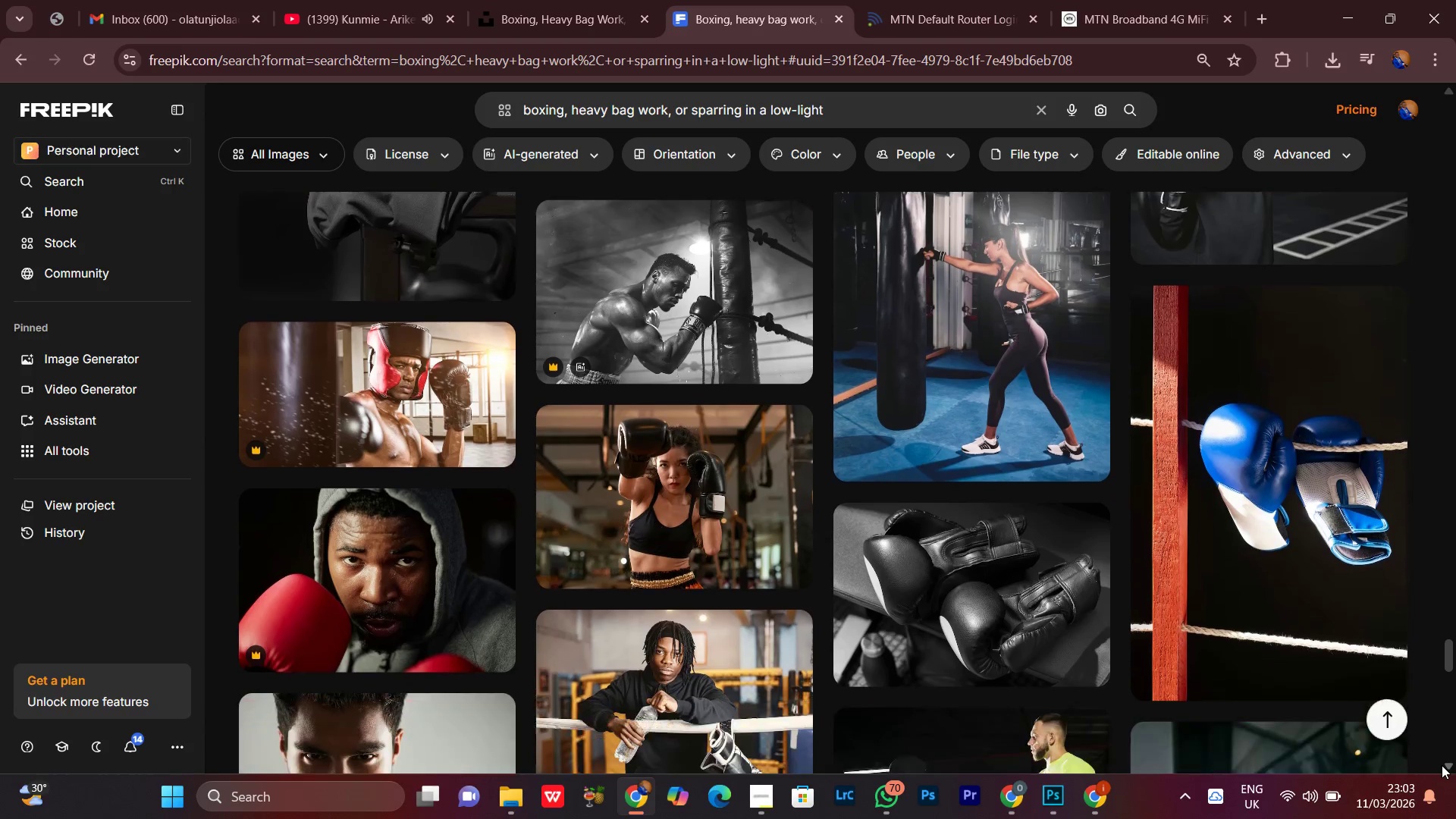 
left_click([1442, 765])
 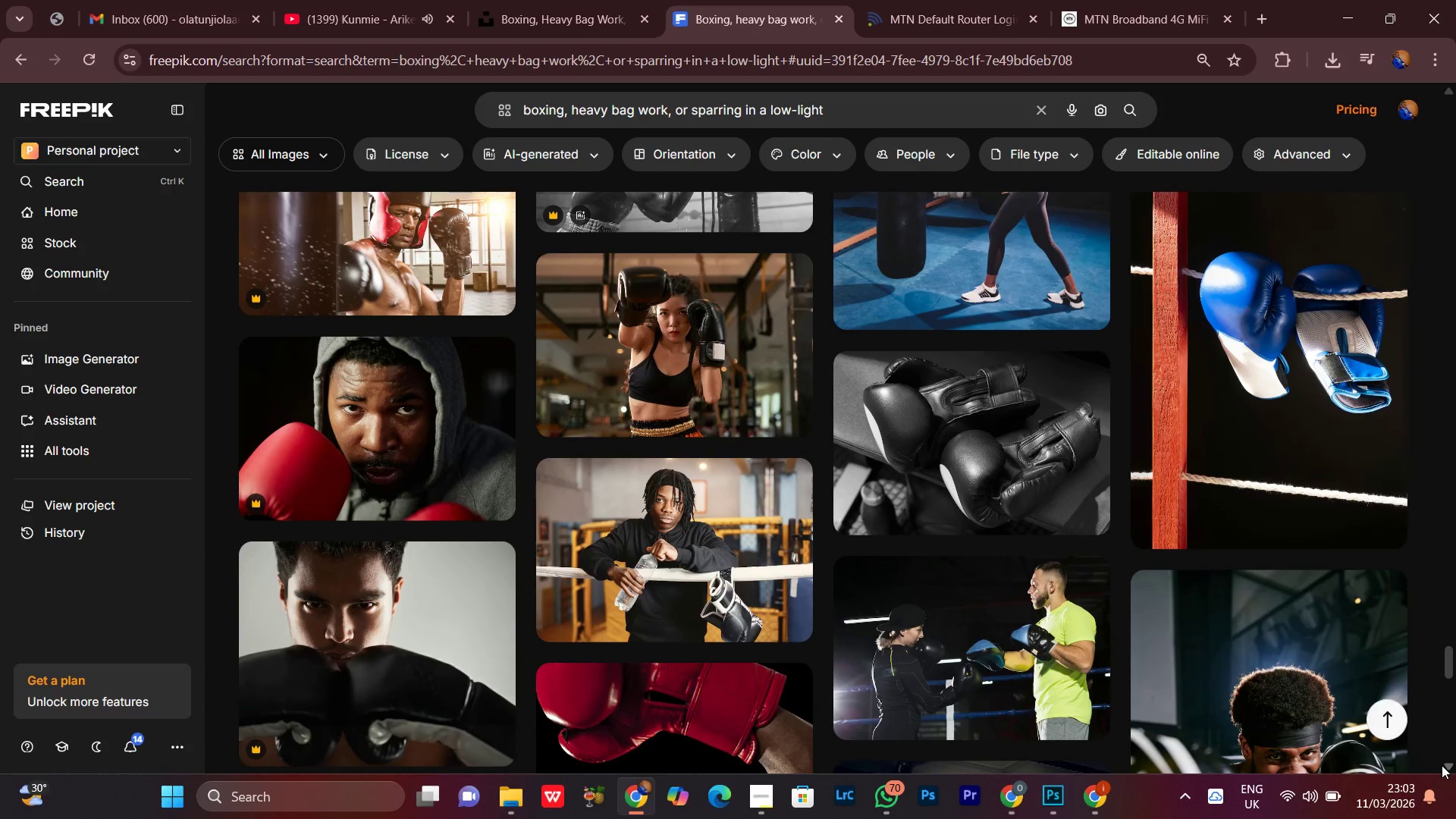 
left_click([1442, 765])
 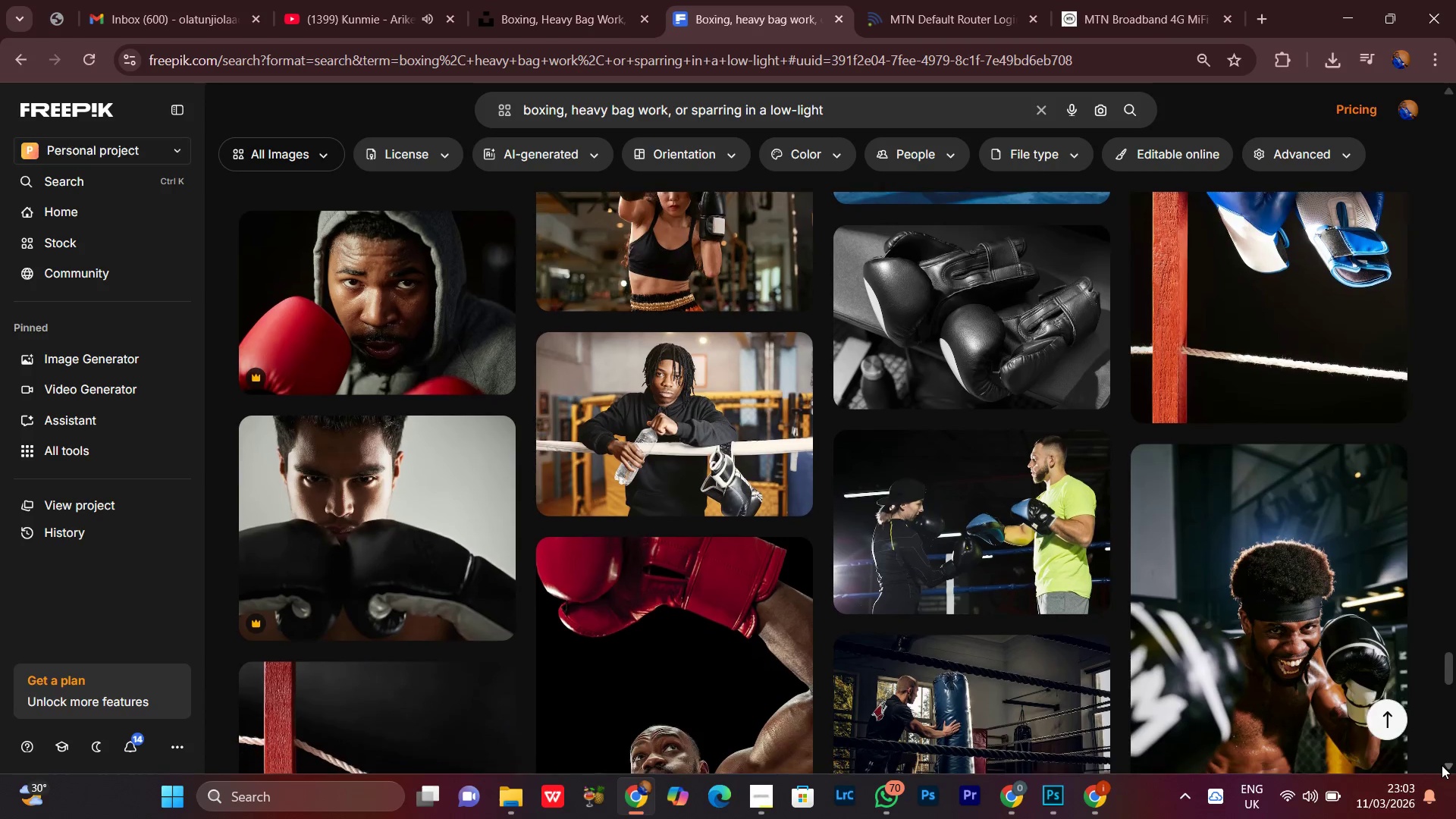 
left_click([1442, 765])
 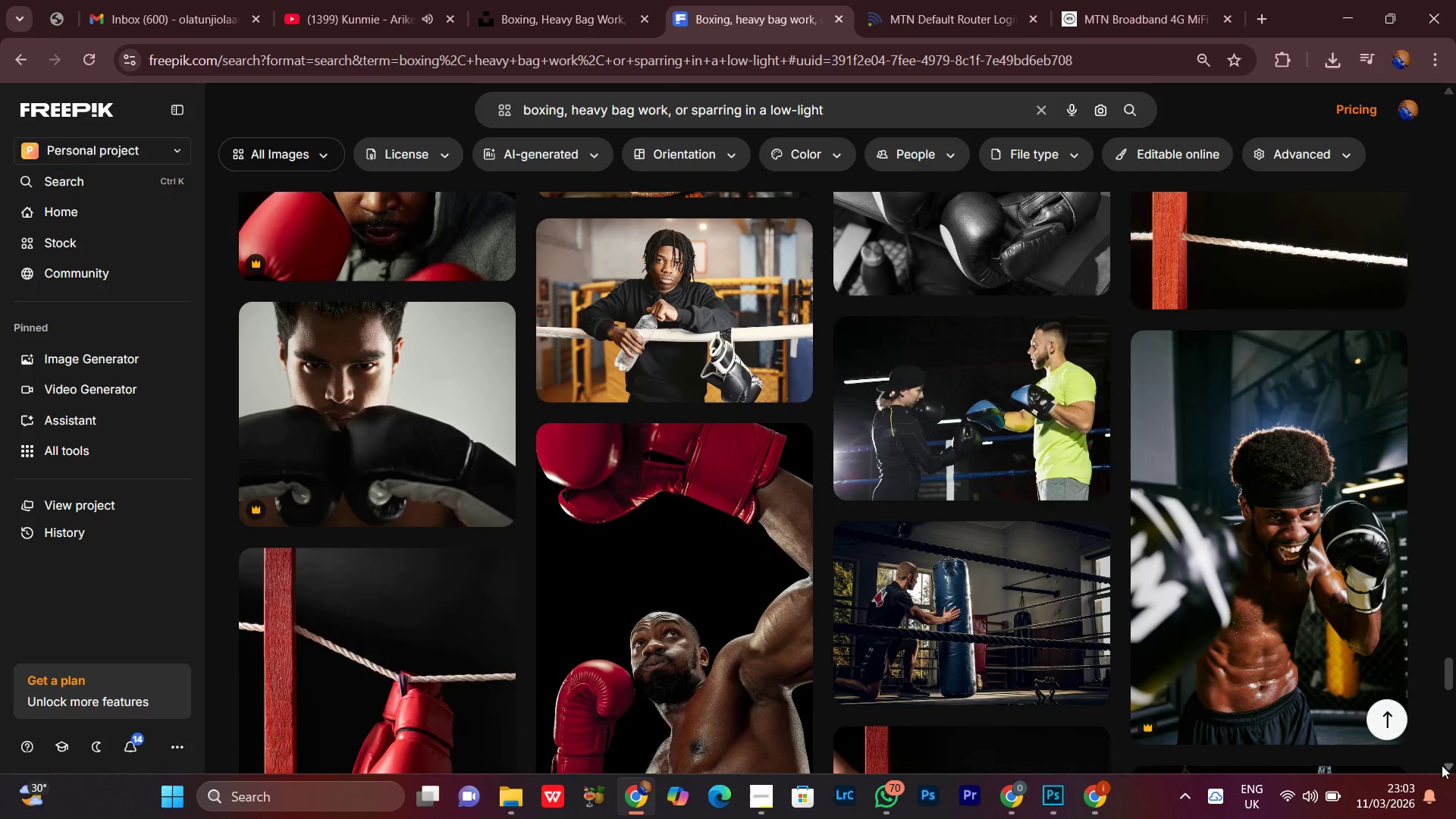 
left_click([1442, 765])
 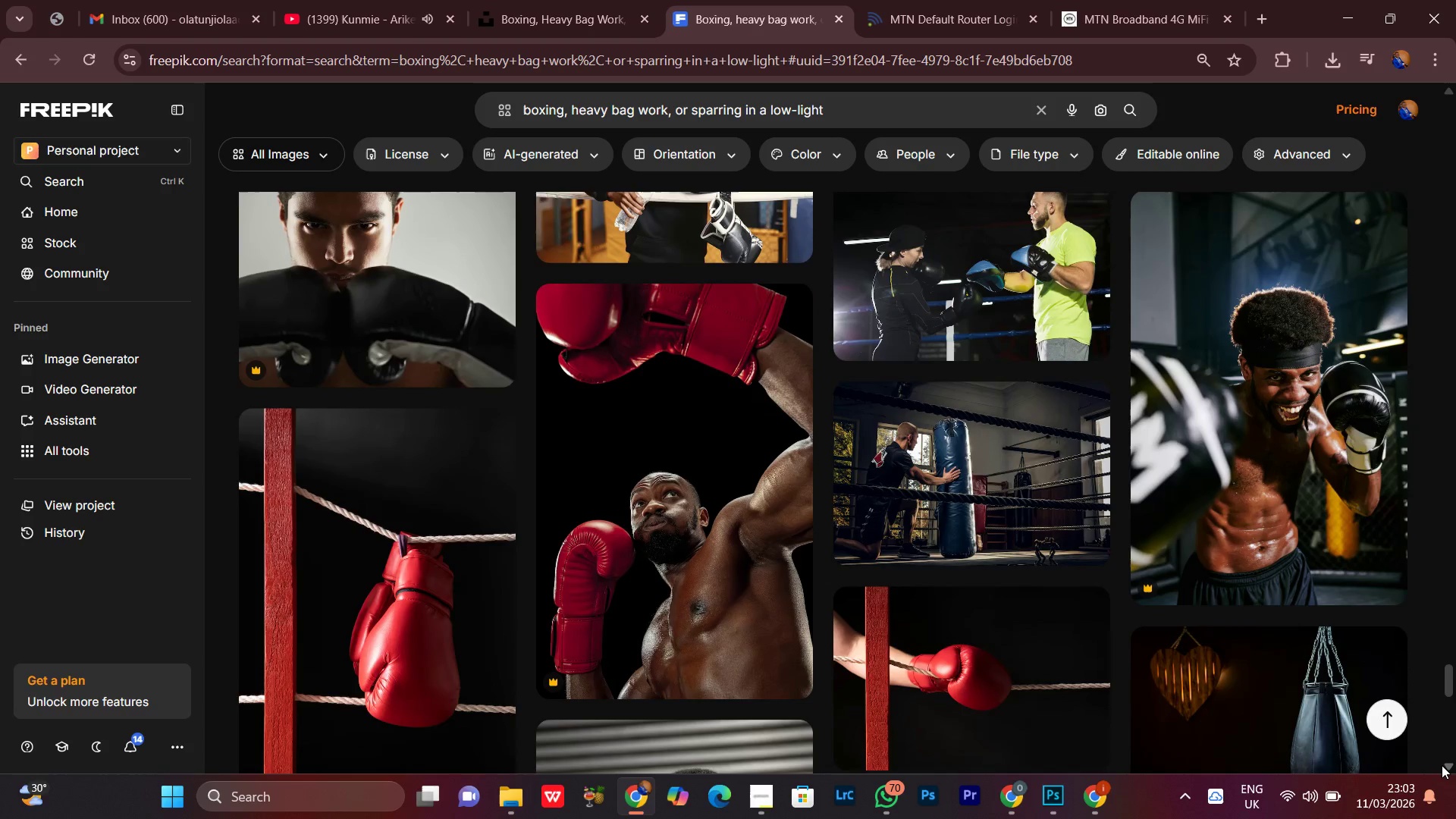 
left_click([1442, 765])
 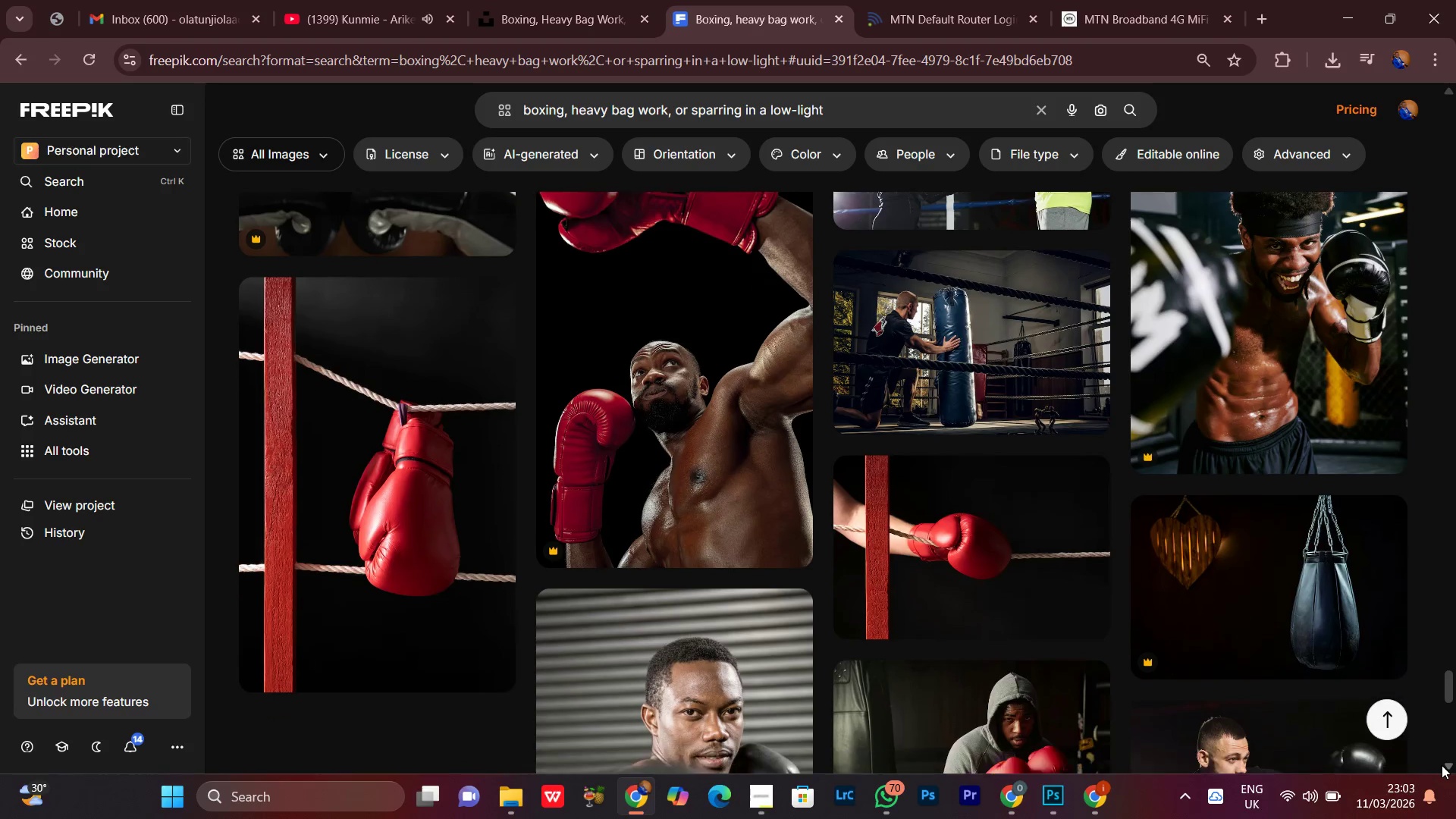 
left_click([1442, 765])
 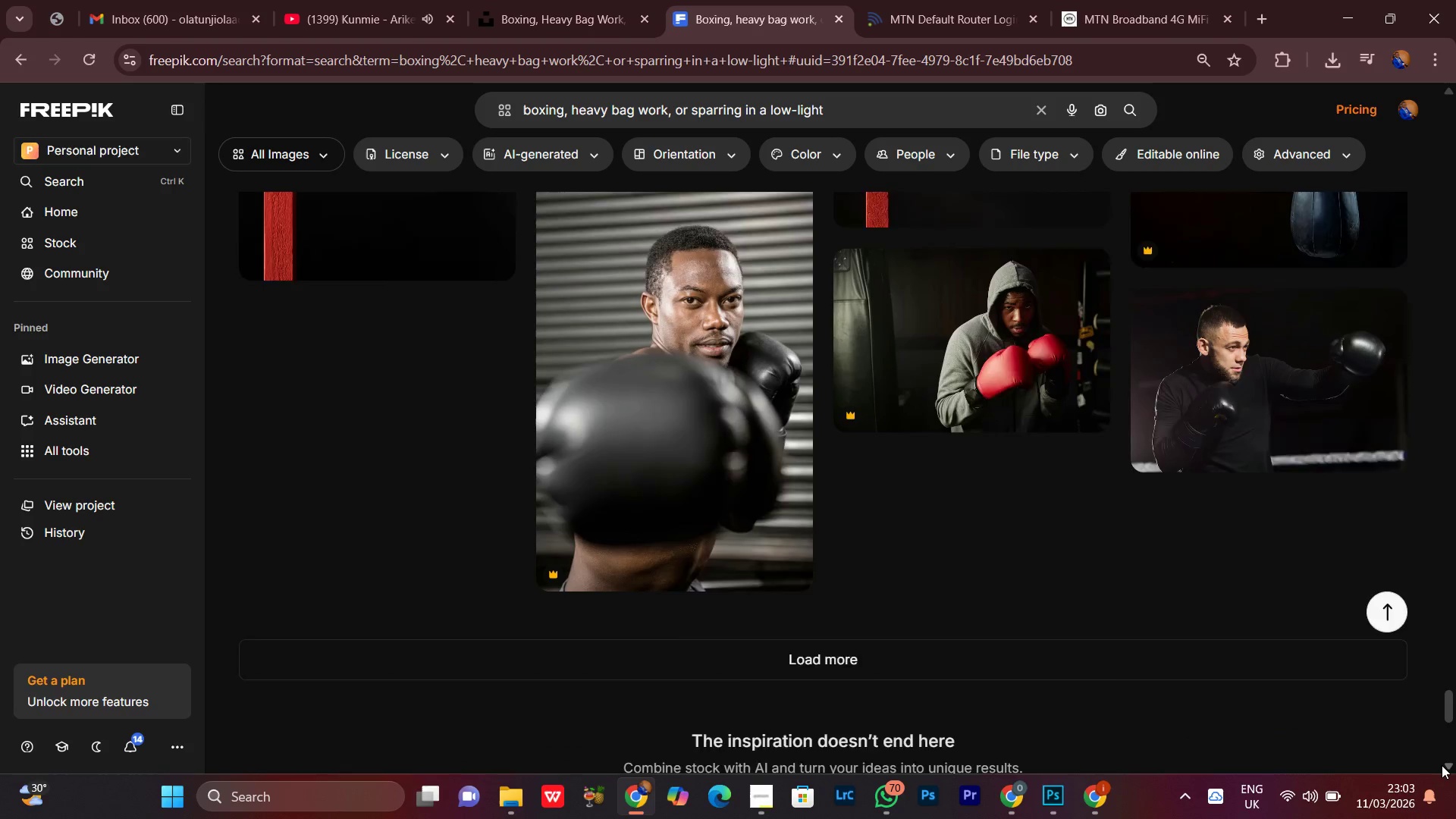 
left_click([1442, 765])
 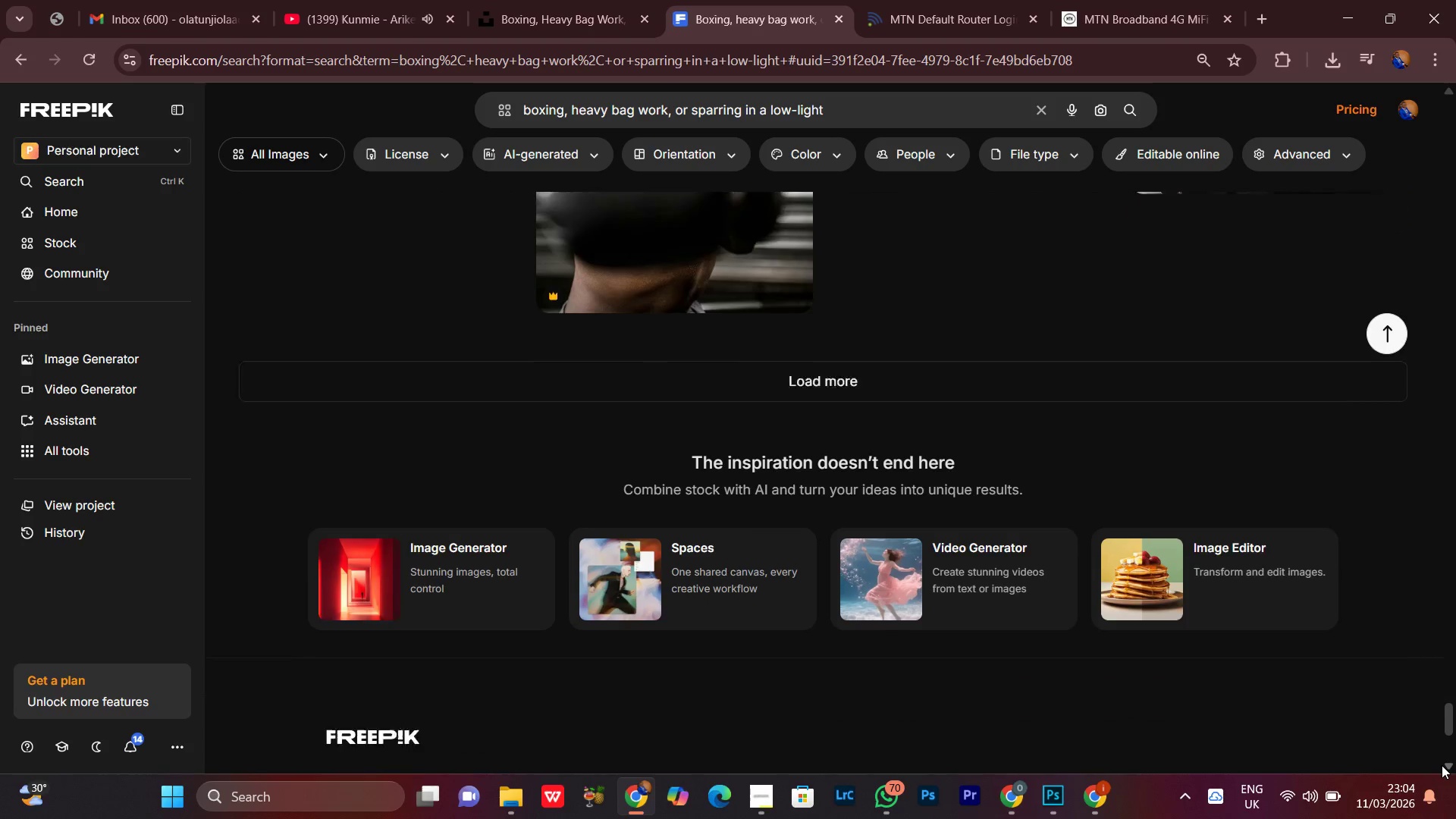 
left_click([1442, 765])
 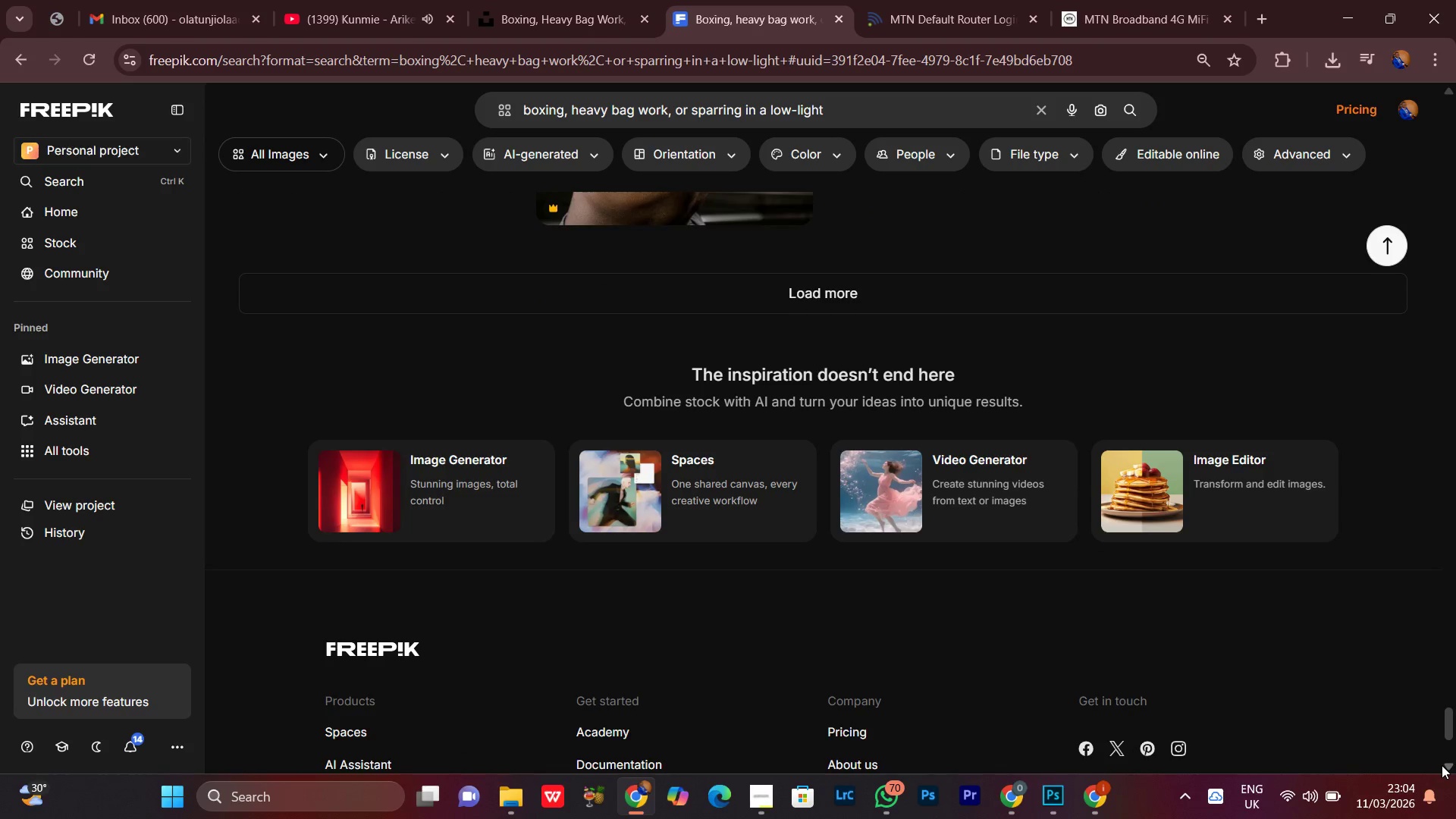 
left_click([1442, 765])
 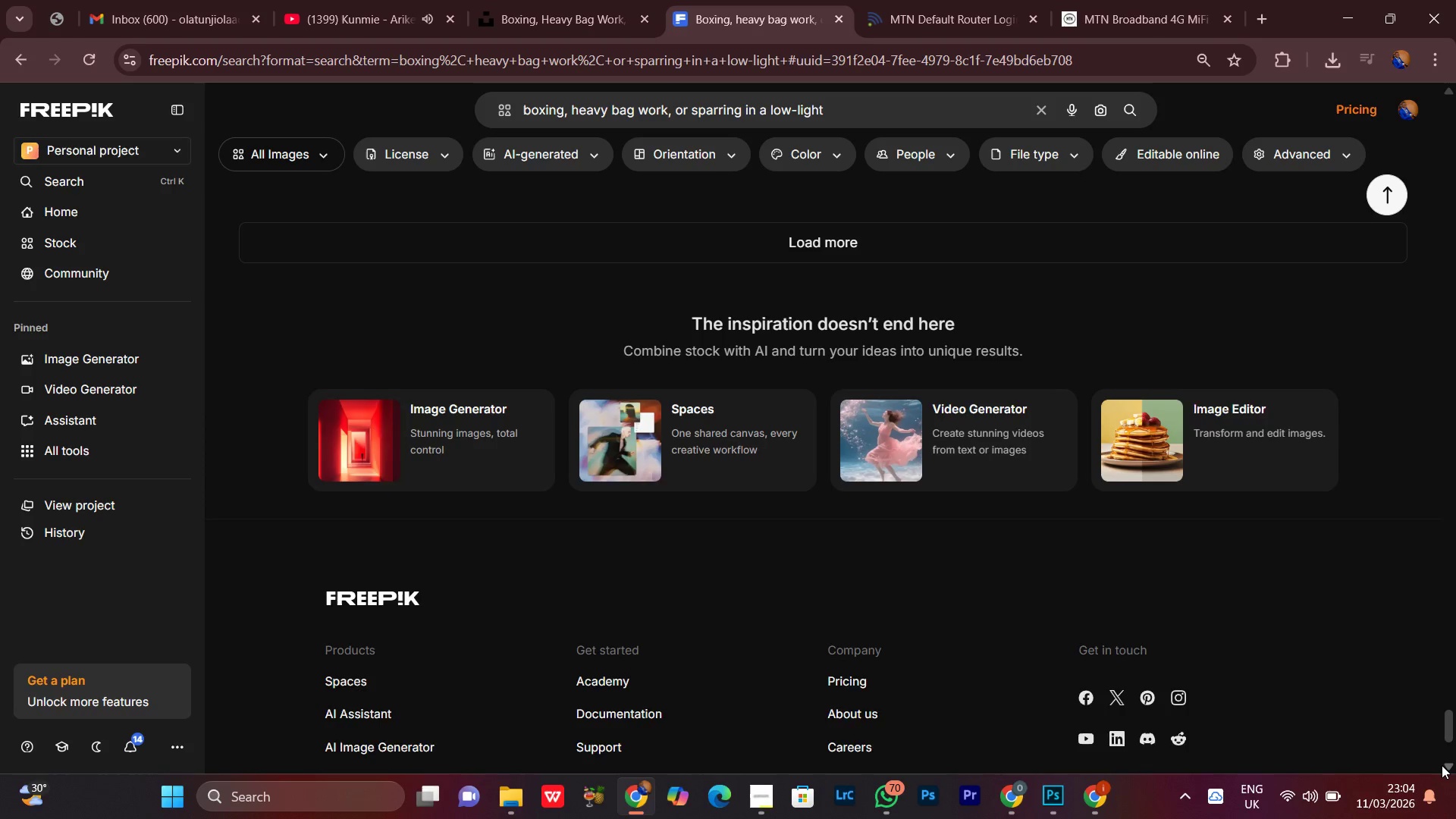 
left_click([1442, 765])
 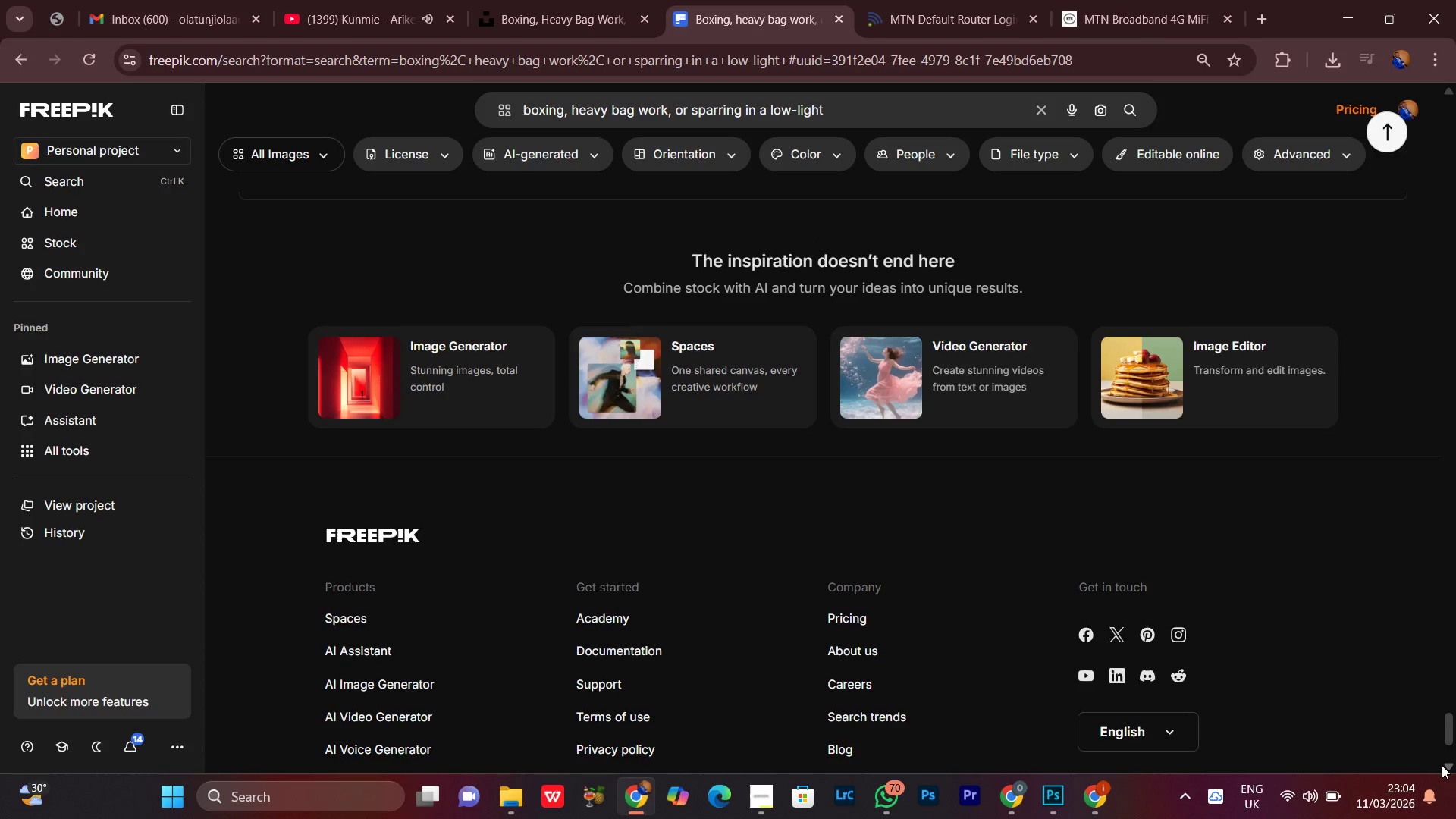 
left_click([1442, 765])
 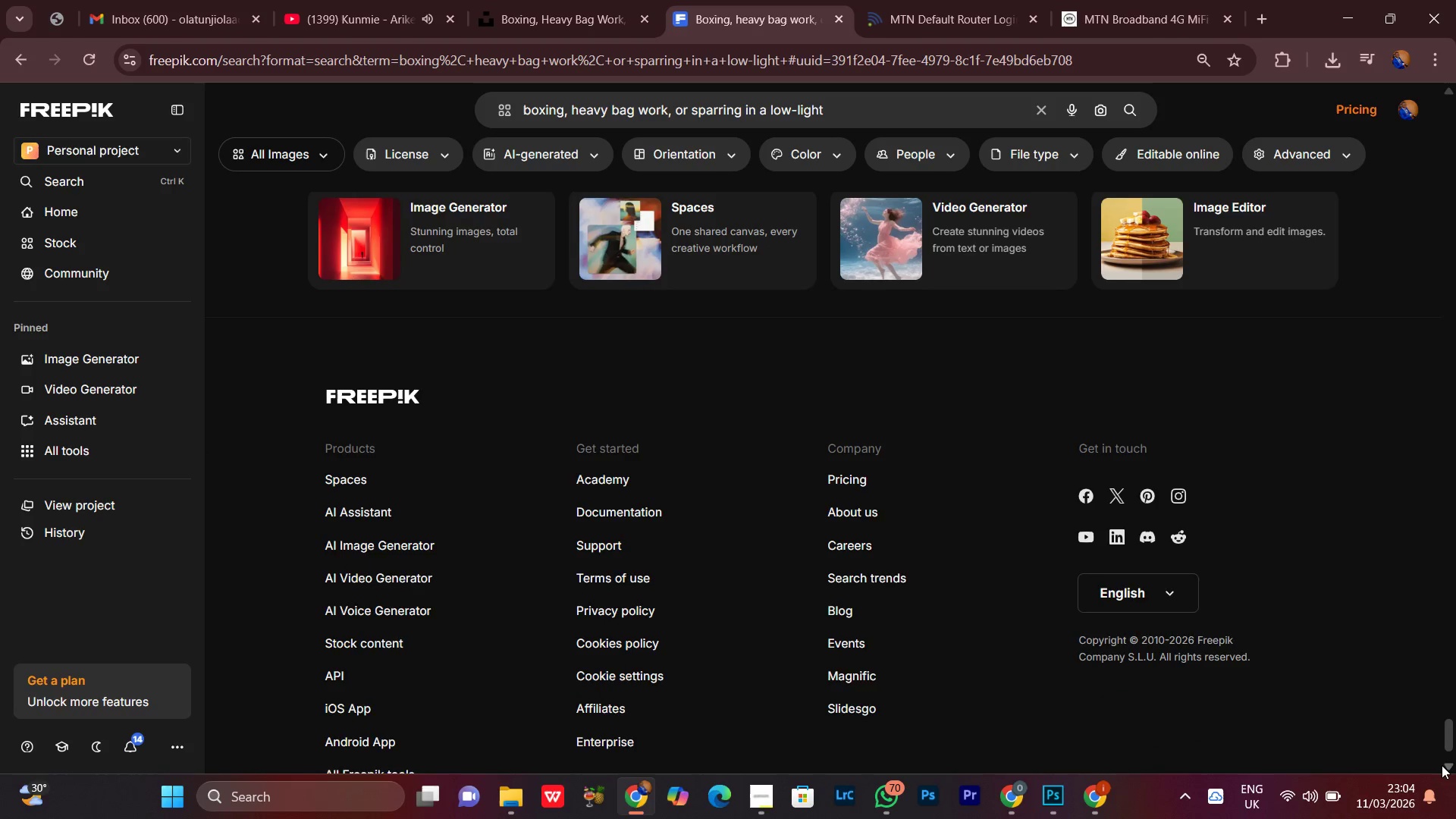 
scroll: coordinate [1442, 765], scroll_direction: up, amount: 4.0
 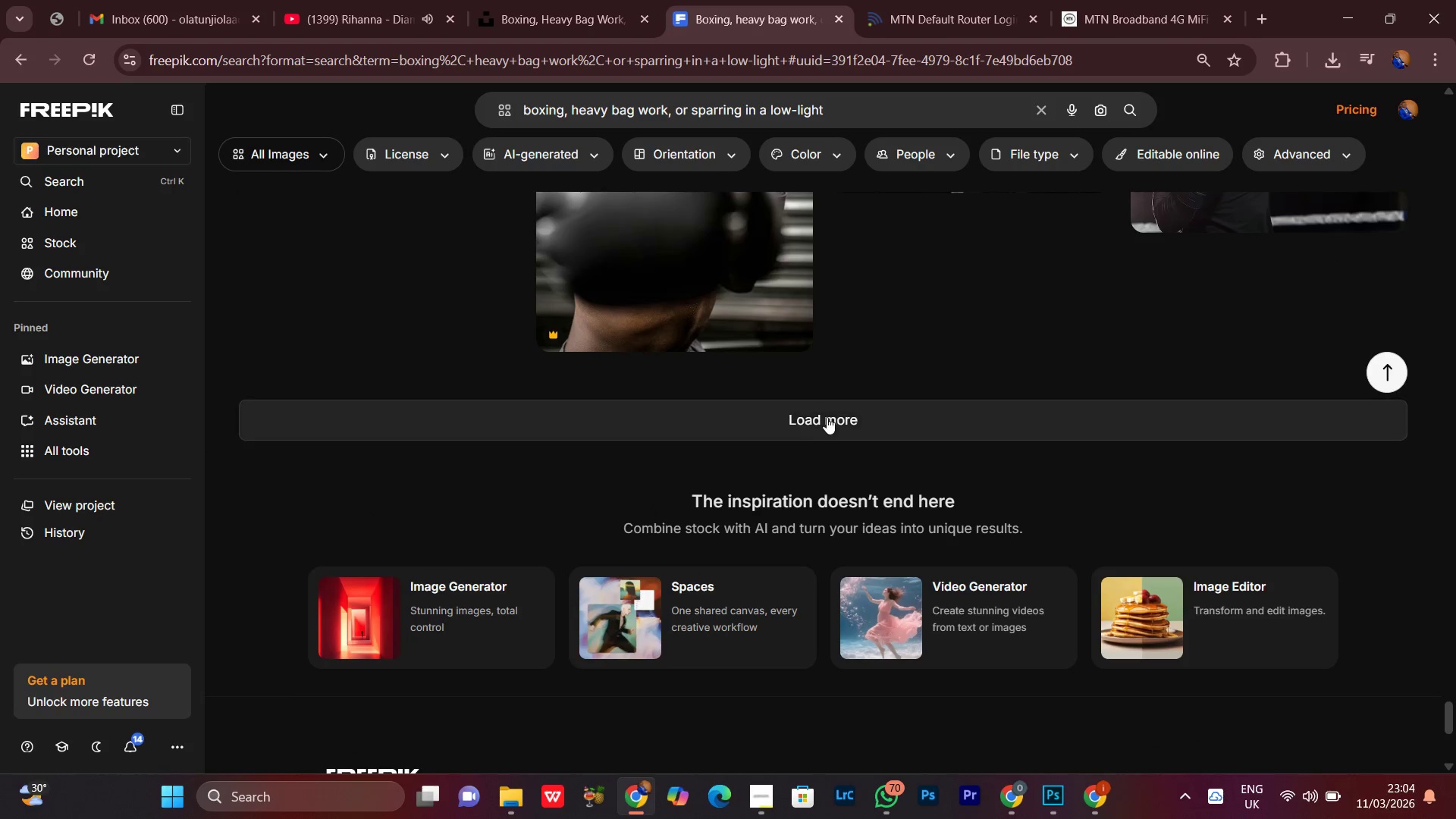 
left_click([825, 416])
 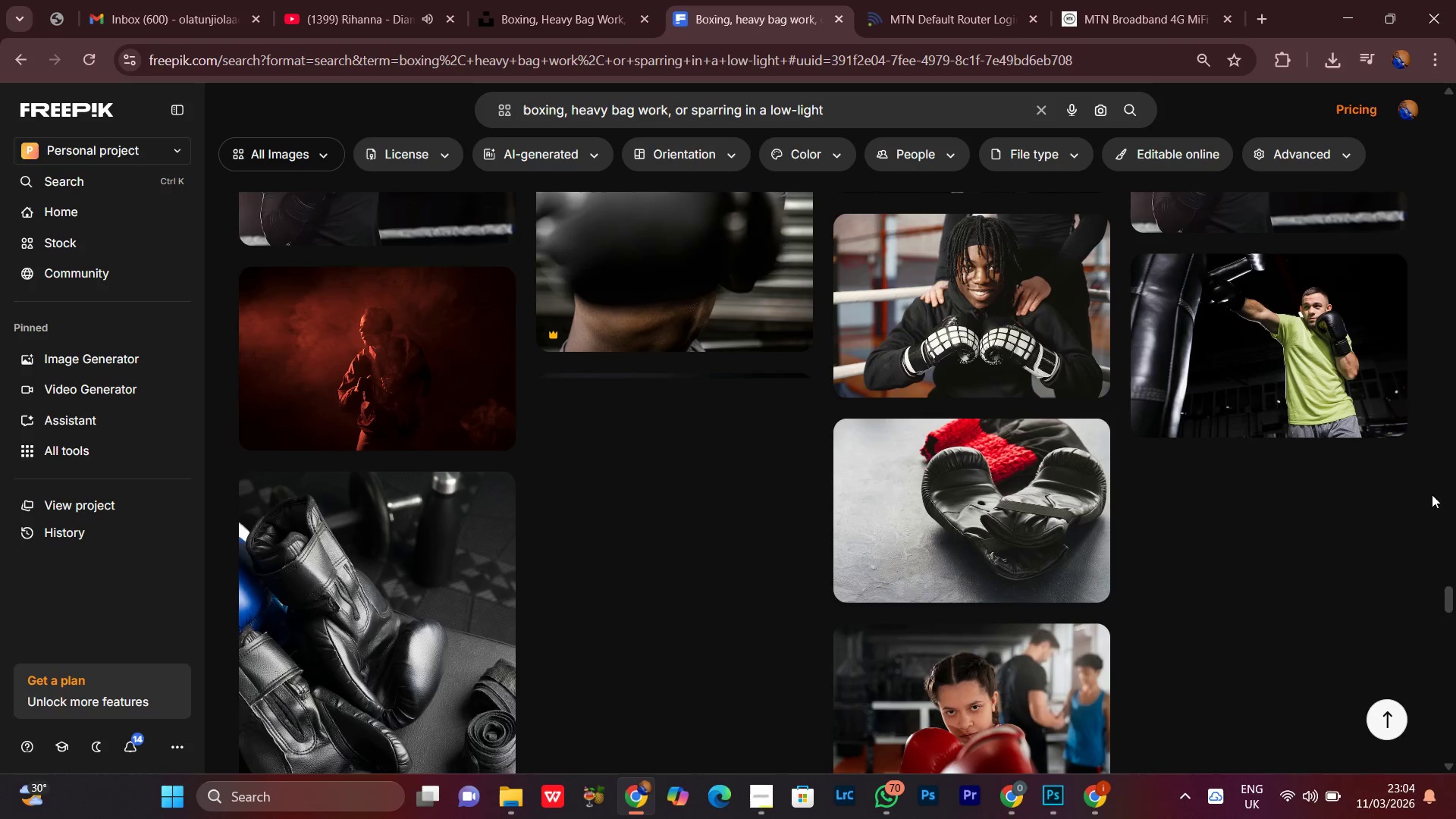 
scroll: coordinate [1455, 527], scroll_direction: up, amount: 2.0
 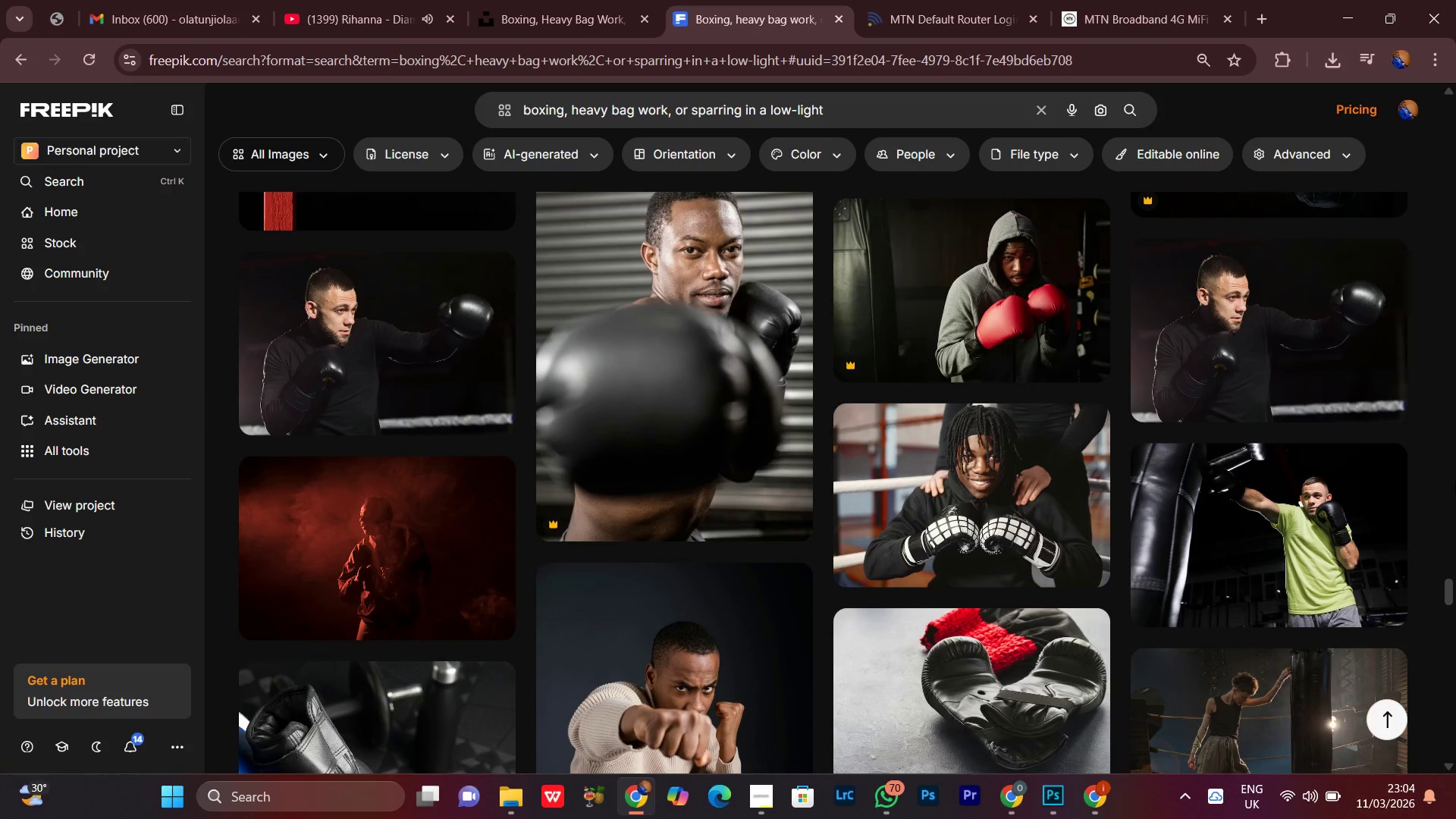 
scroll: coordinate [1455, 482], scroll_direction: none, amount: 0.0
 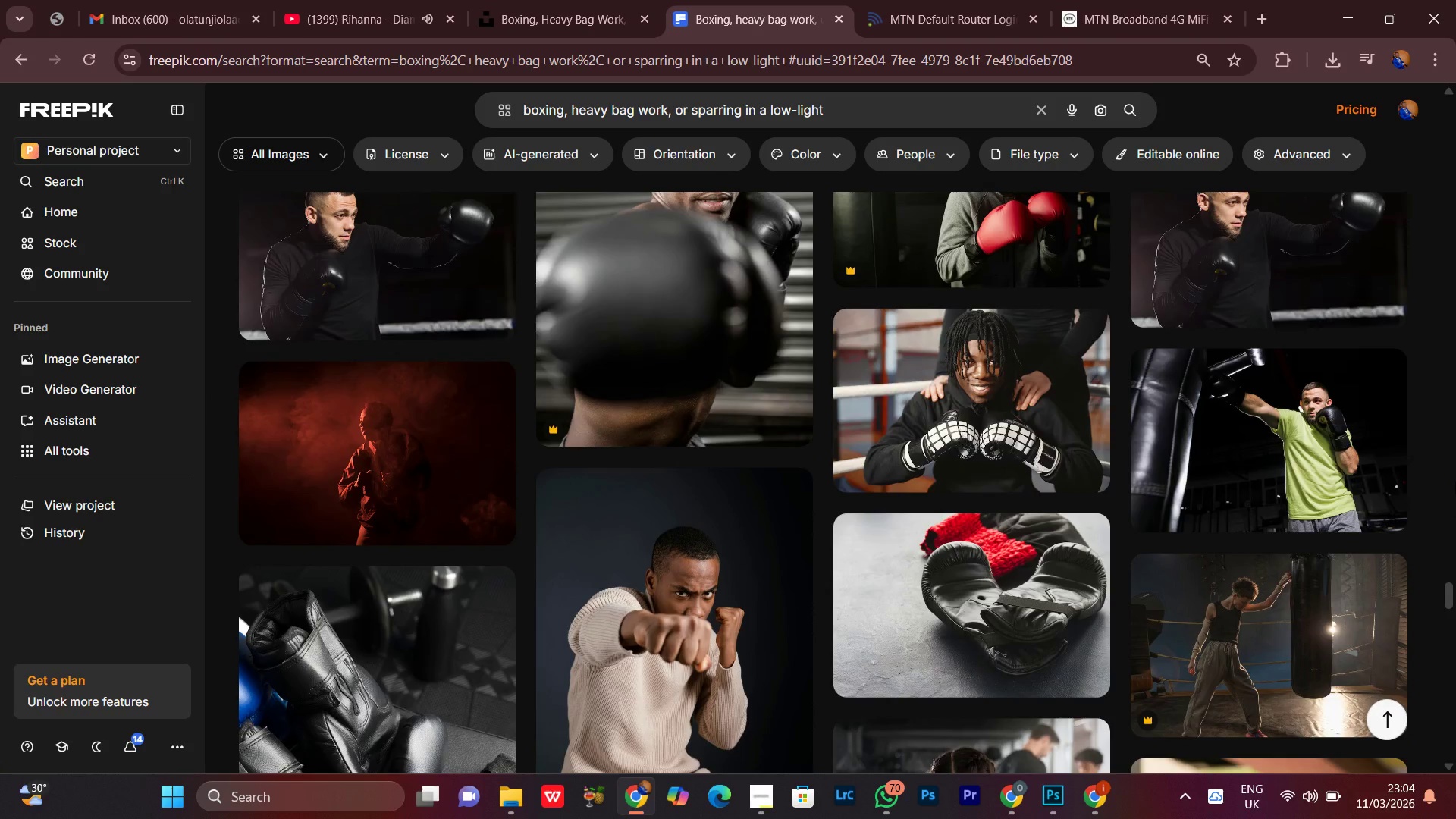 
wait(10.8)
 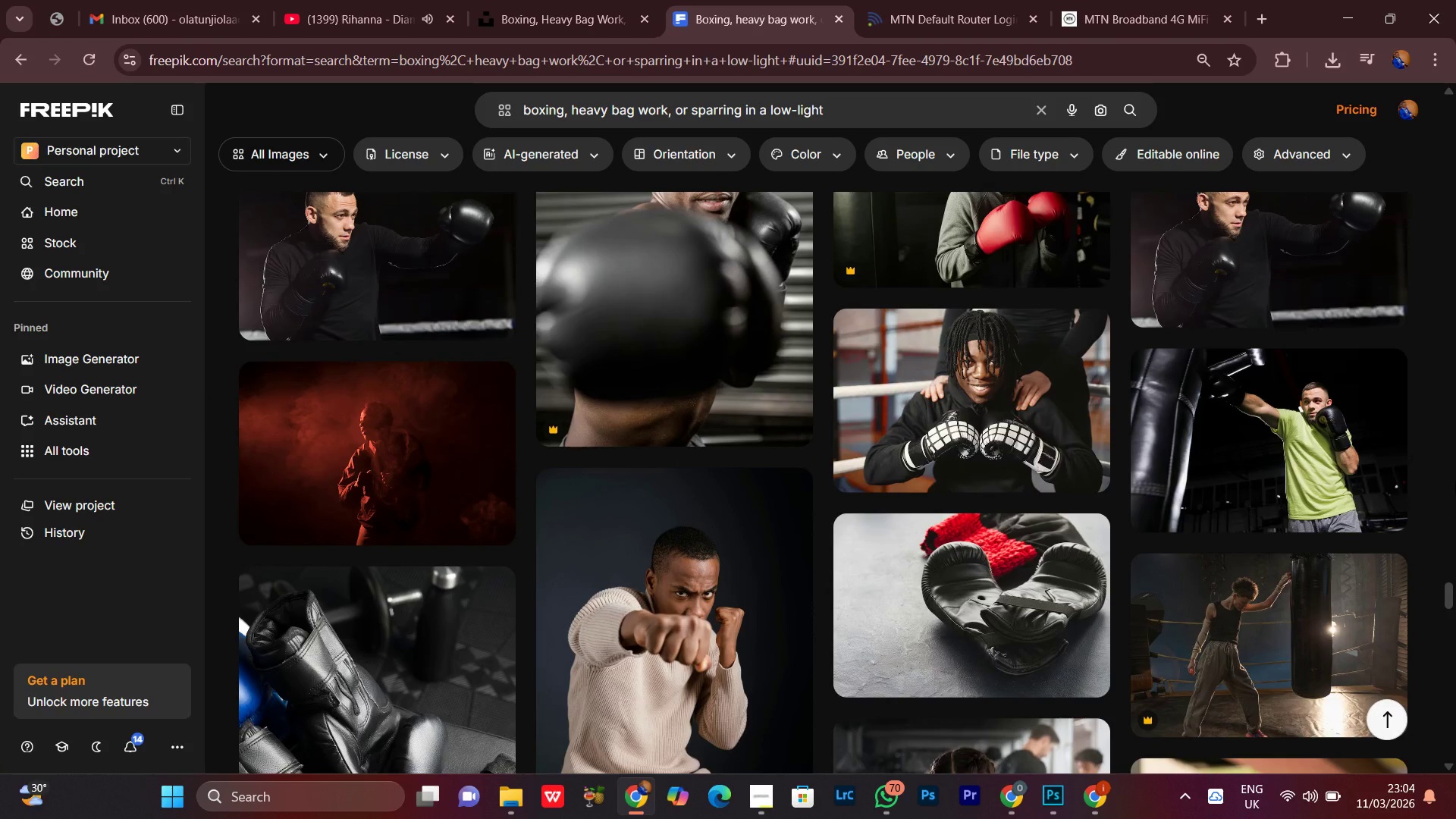 
scroll: coordinate [1455, 482], scroll_direction: down, amount: 1.0
 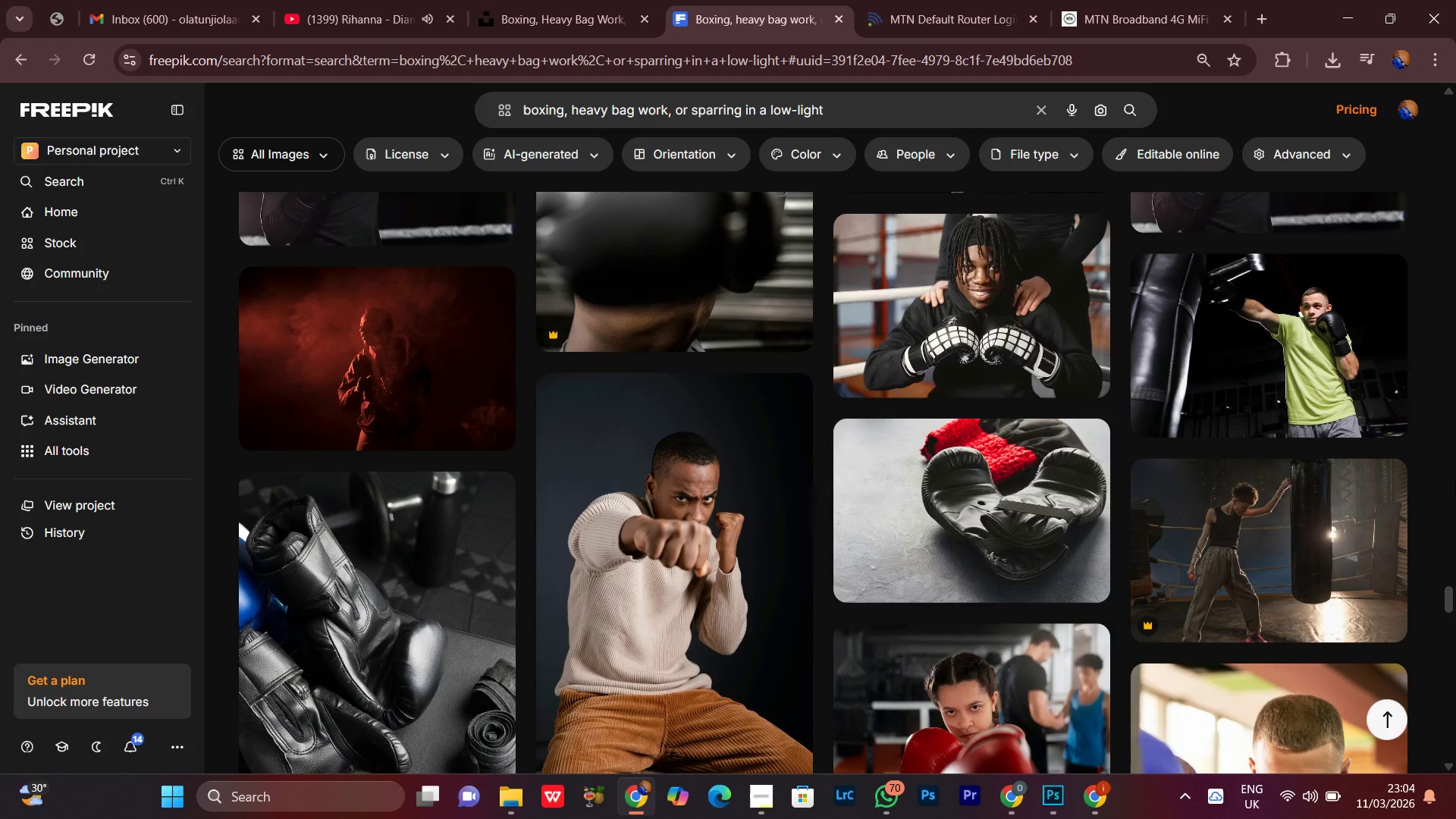 
wait(6.08)
 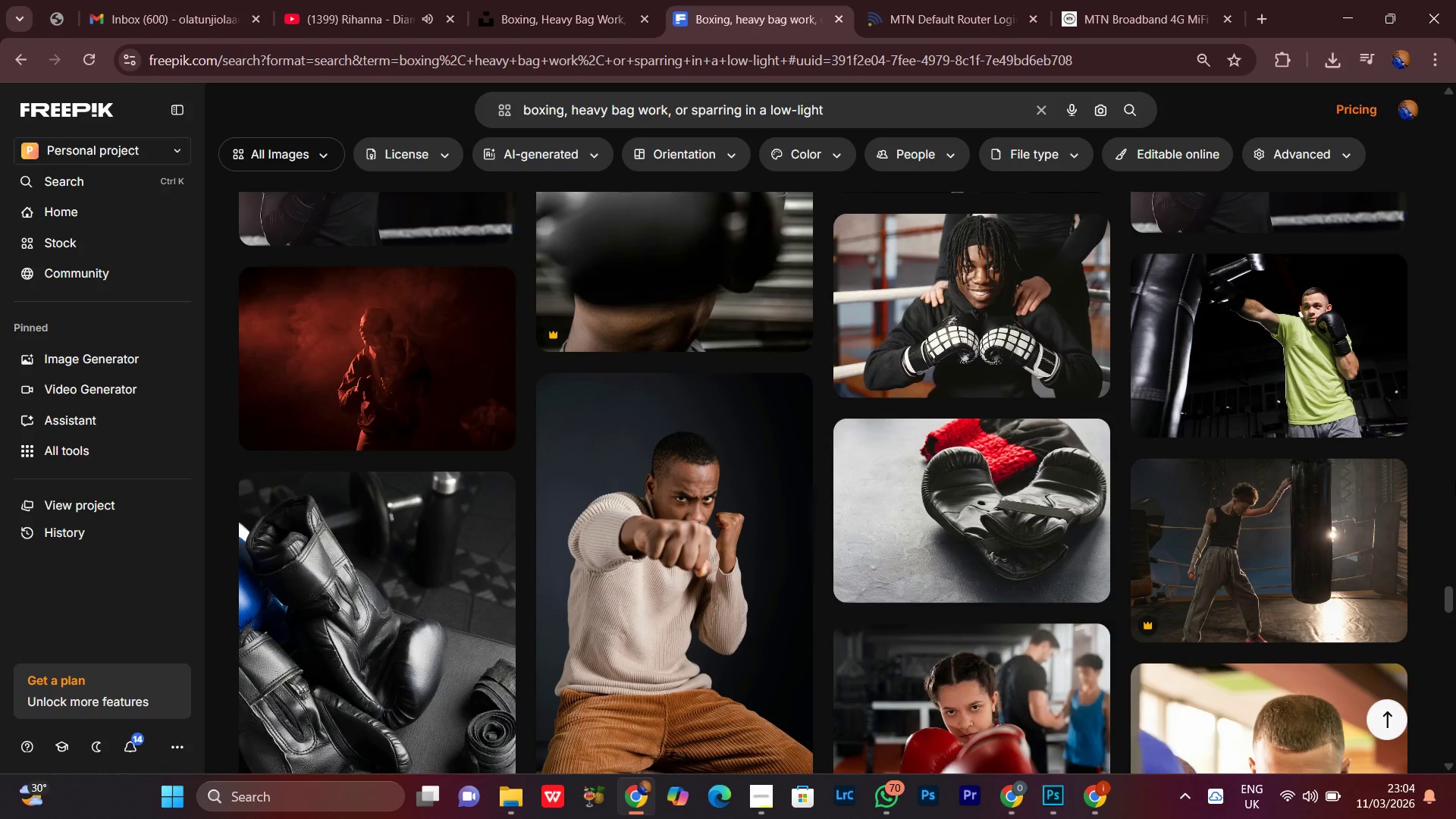 
scroll: coordinate [1455, 482], scroll_direction: down, amount: 1.0
 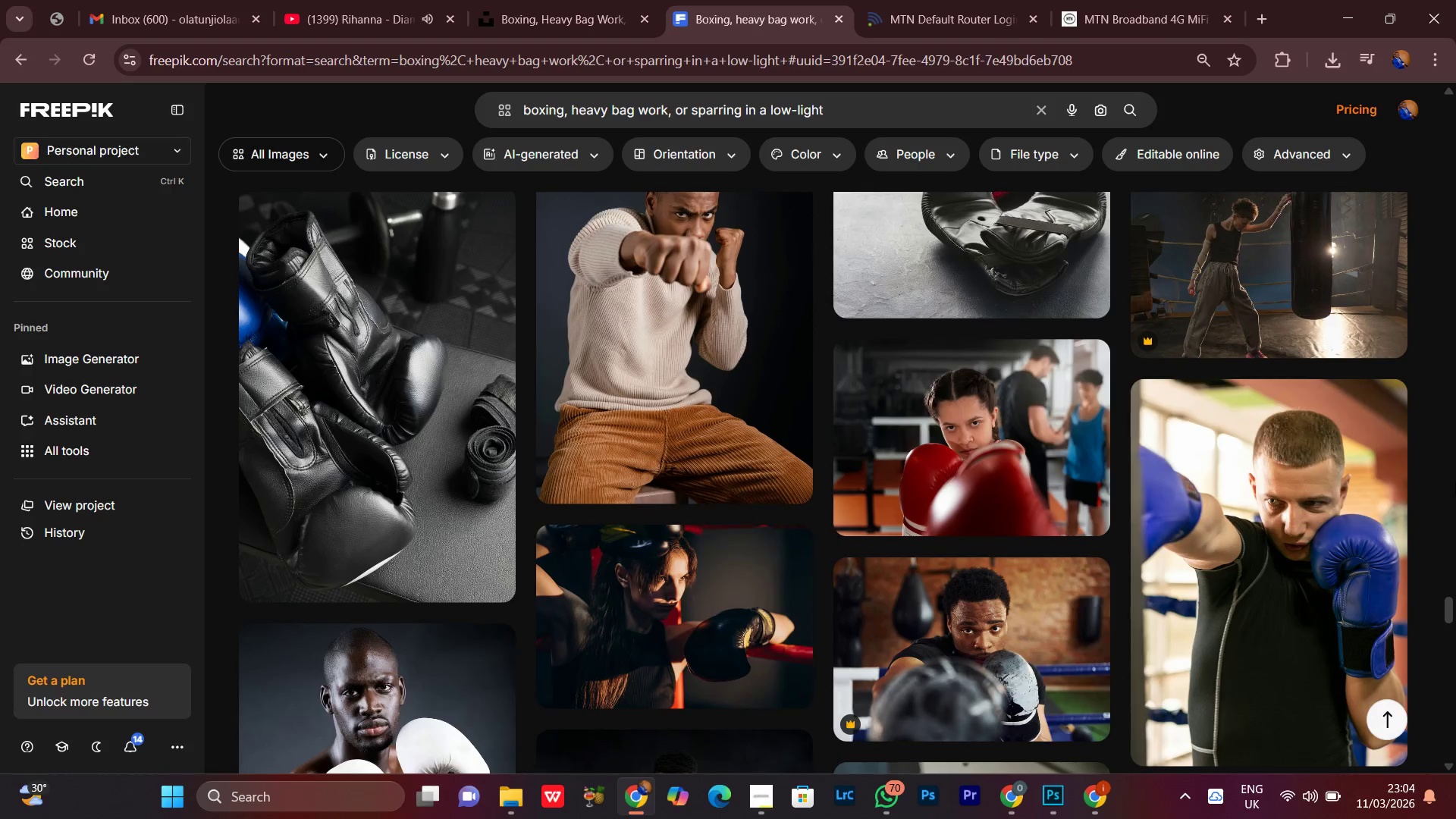 
scroll: coordinate [1455, 482], scroll_direction: up, amount: 1.0
 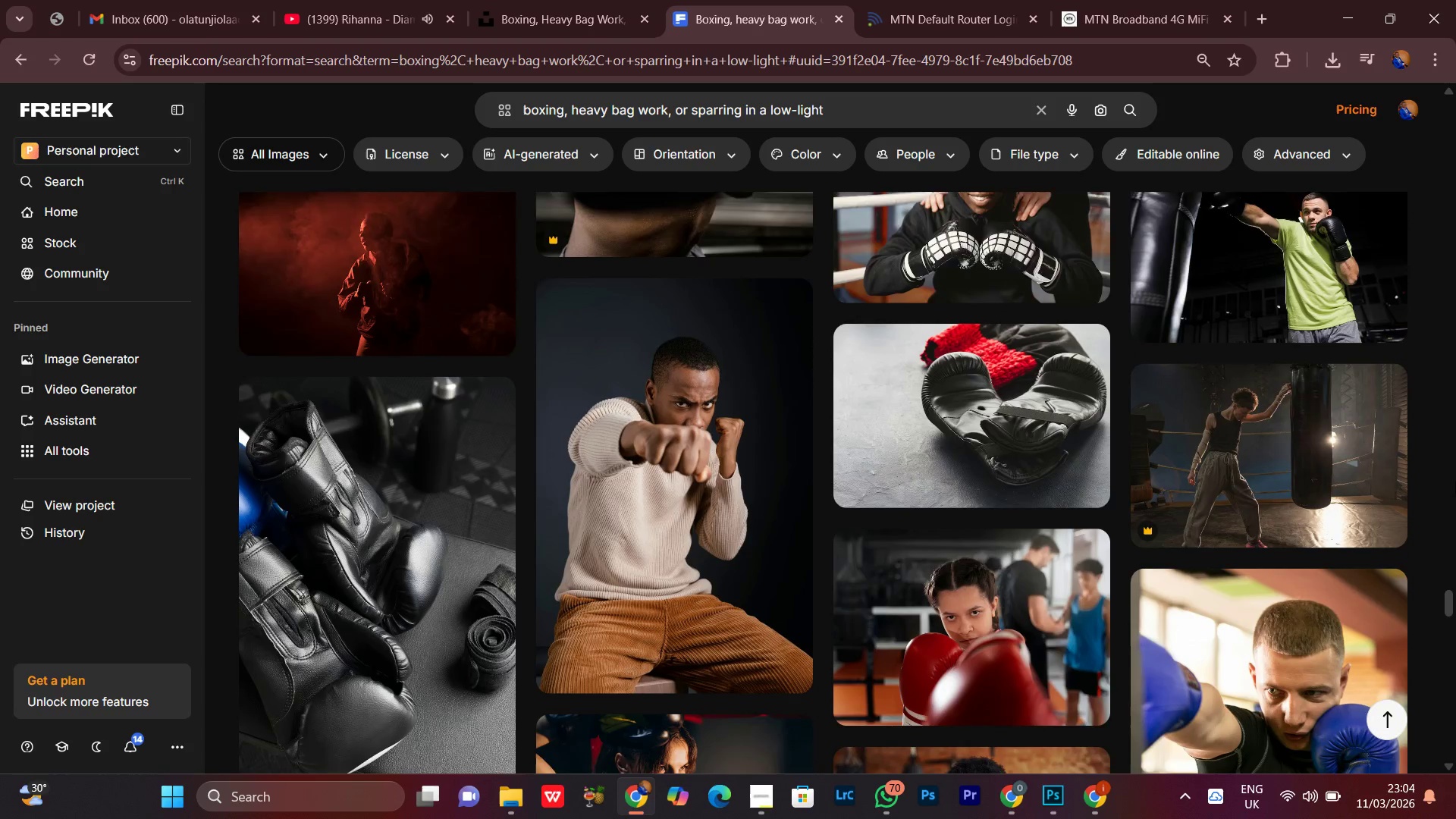 
scroll: coordinate [1455, 482], scroll_direction: none, amount: 0.0
 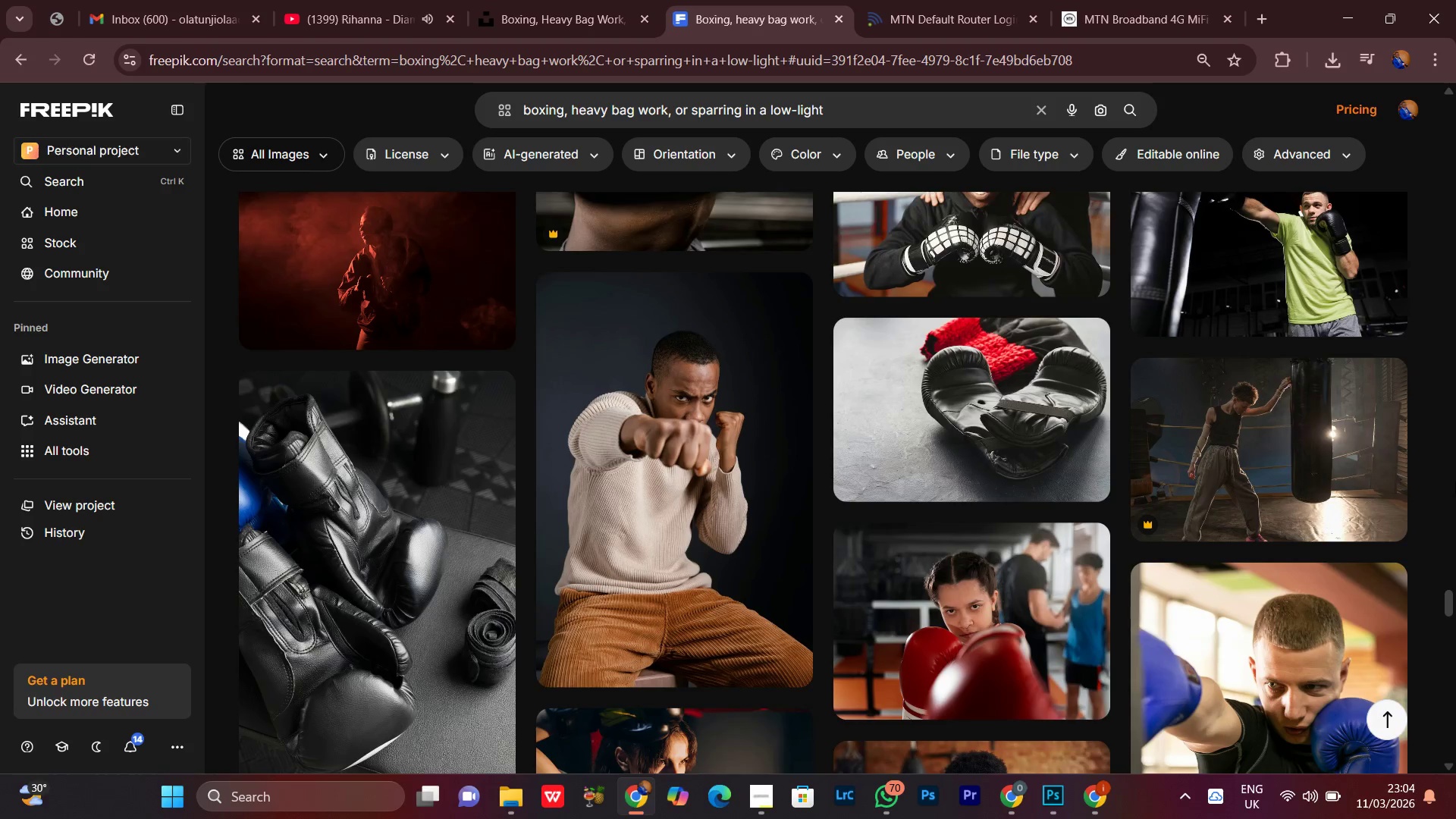 
scroll: coordinate [1455, 482], scroll_direction: up, amount: 2.0
 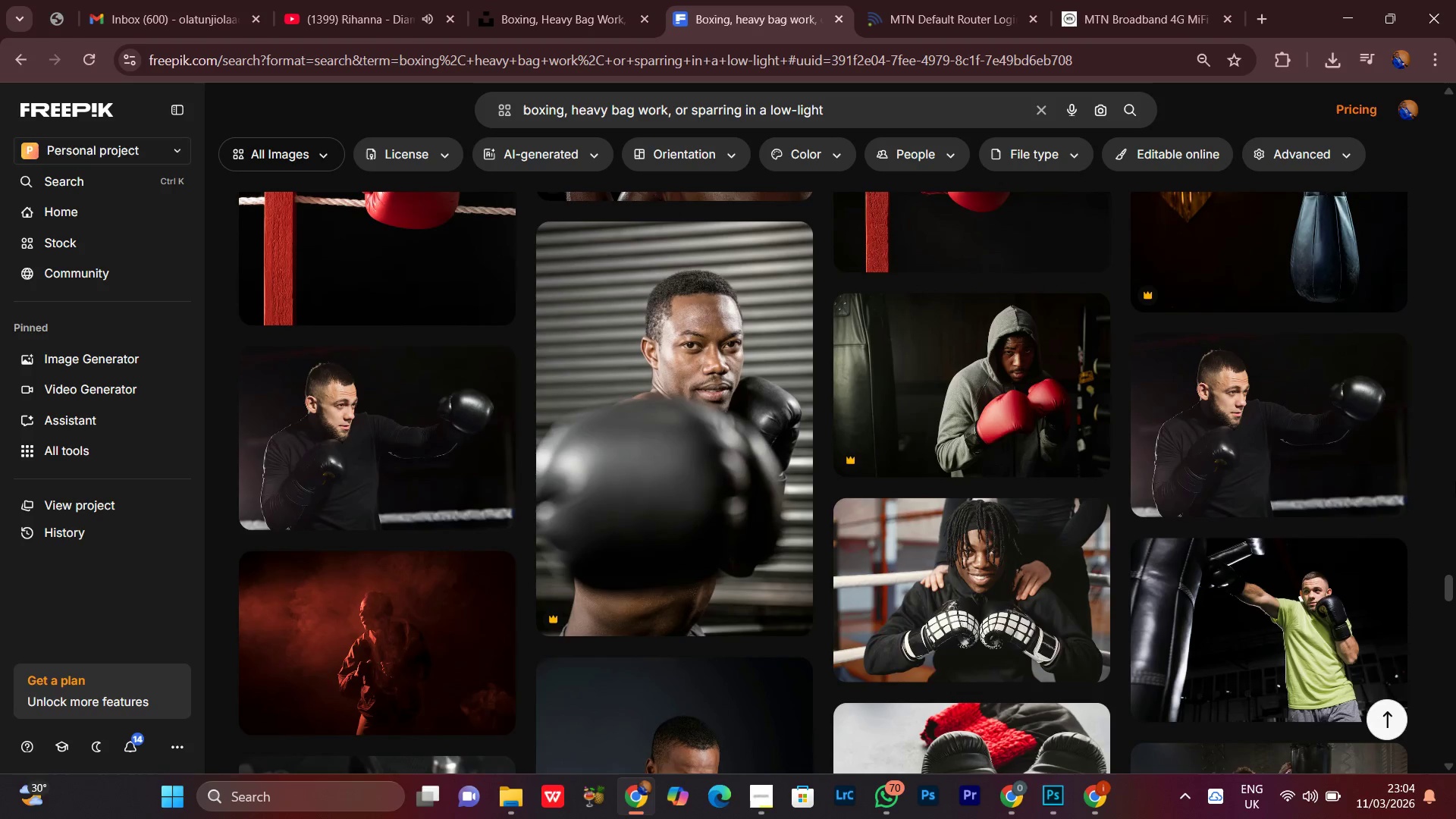 
scroll: coordinate [1455, 482], scroll_direction: down, amount: 2.0
 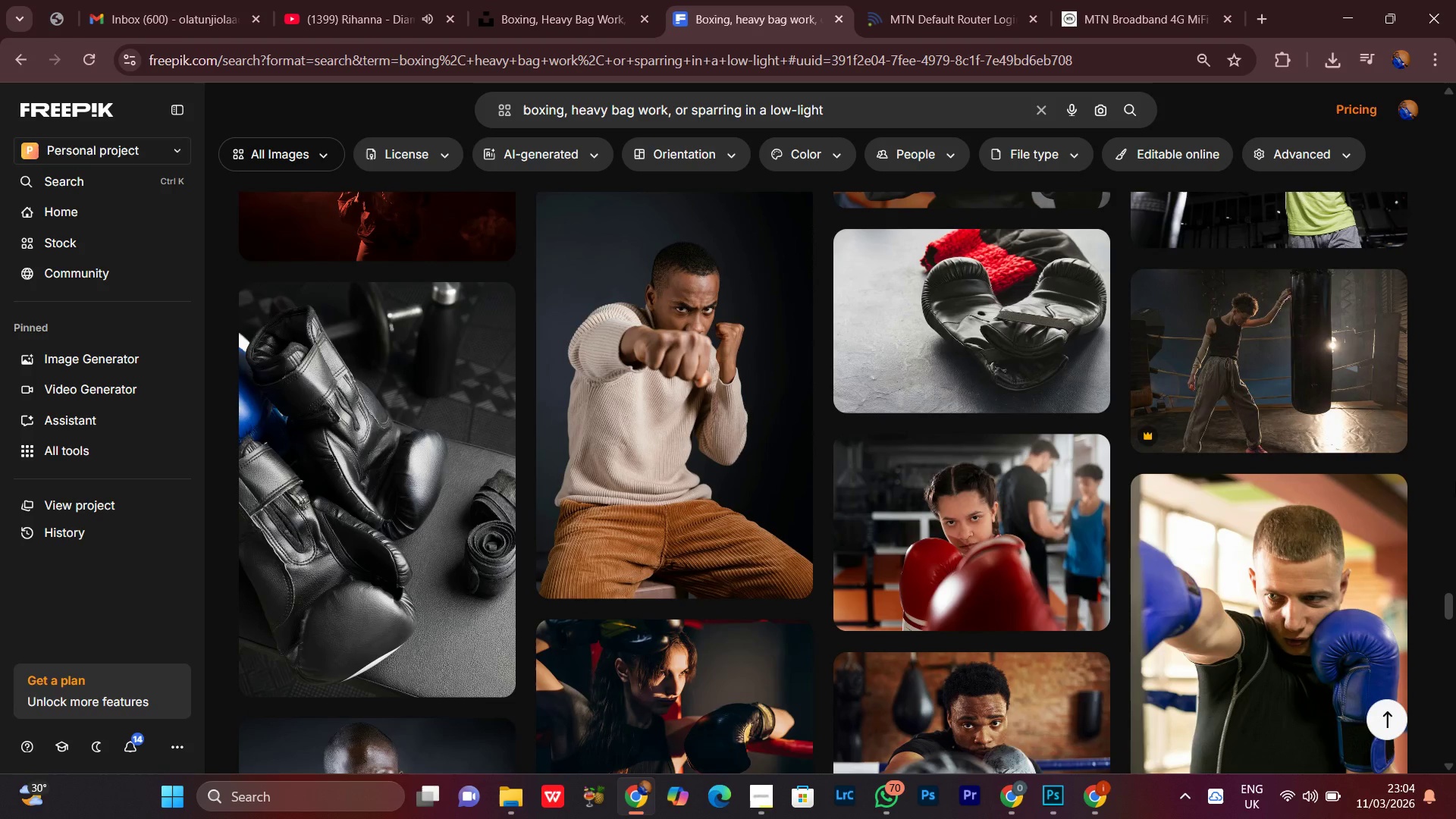 
scroll: coordinate [1455, 482], scroll_direction: up, amount: 1.0
 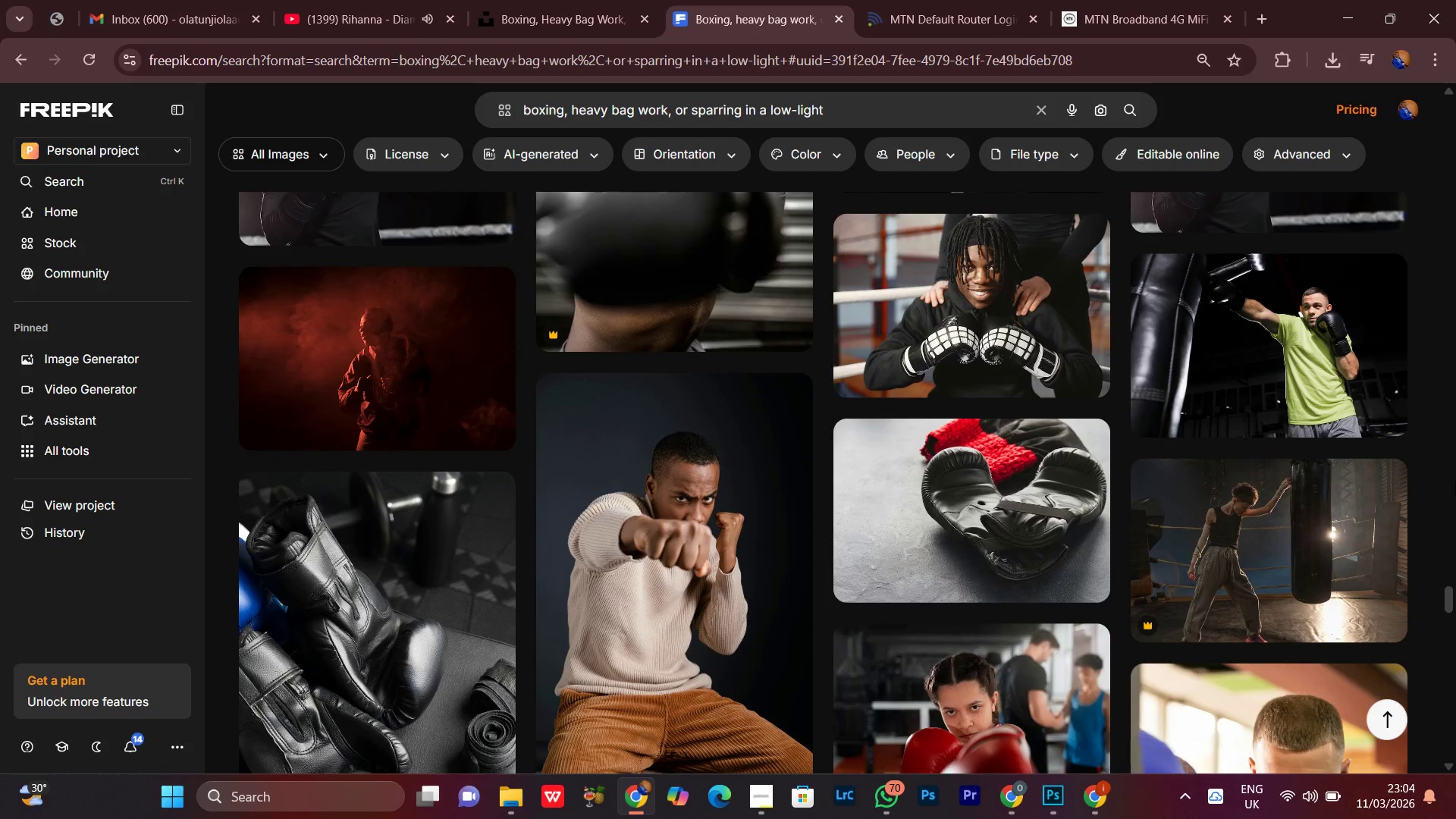 
scroll: coordinate [1455, 482], scroll_direction: none, amount: 0.0
 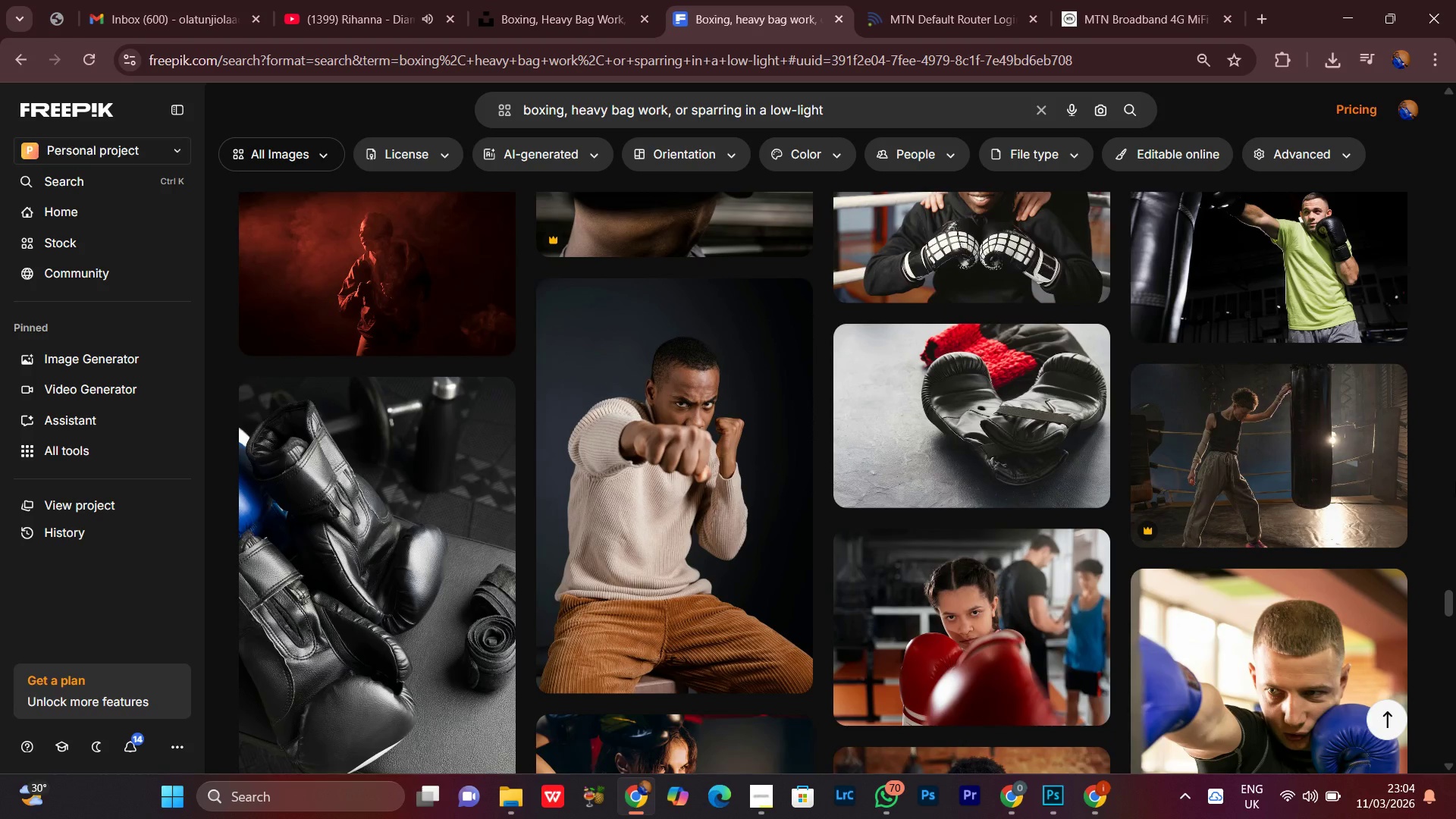 
scroll: coordinate [1455, 482], scroll_direction: down, amount: 3.0
 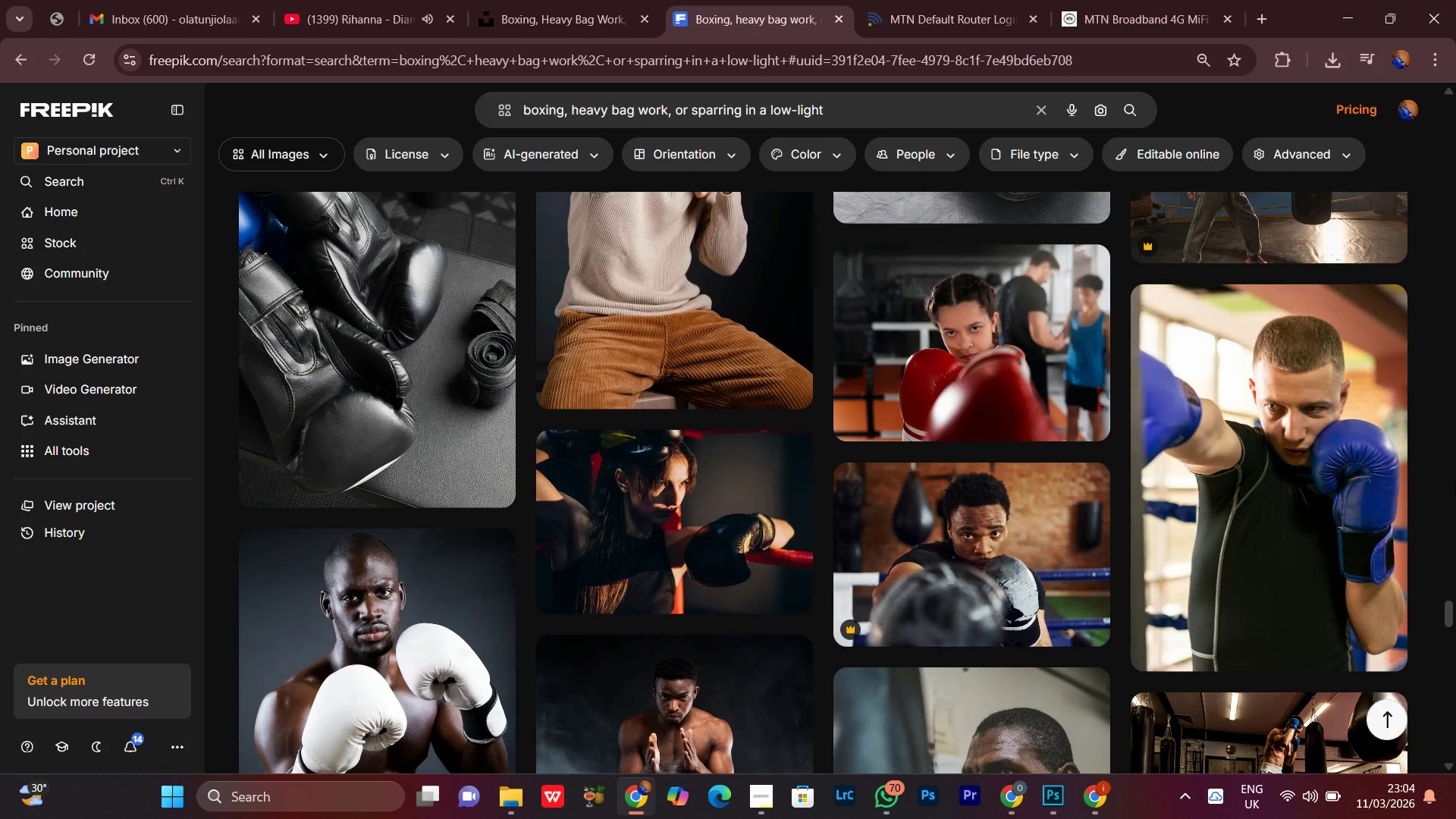 
scroll: coordinate [1455, 482], scroll_direction: none, amount: 0.0
 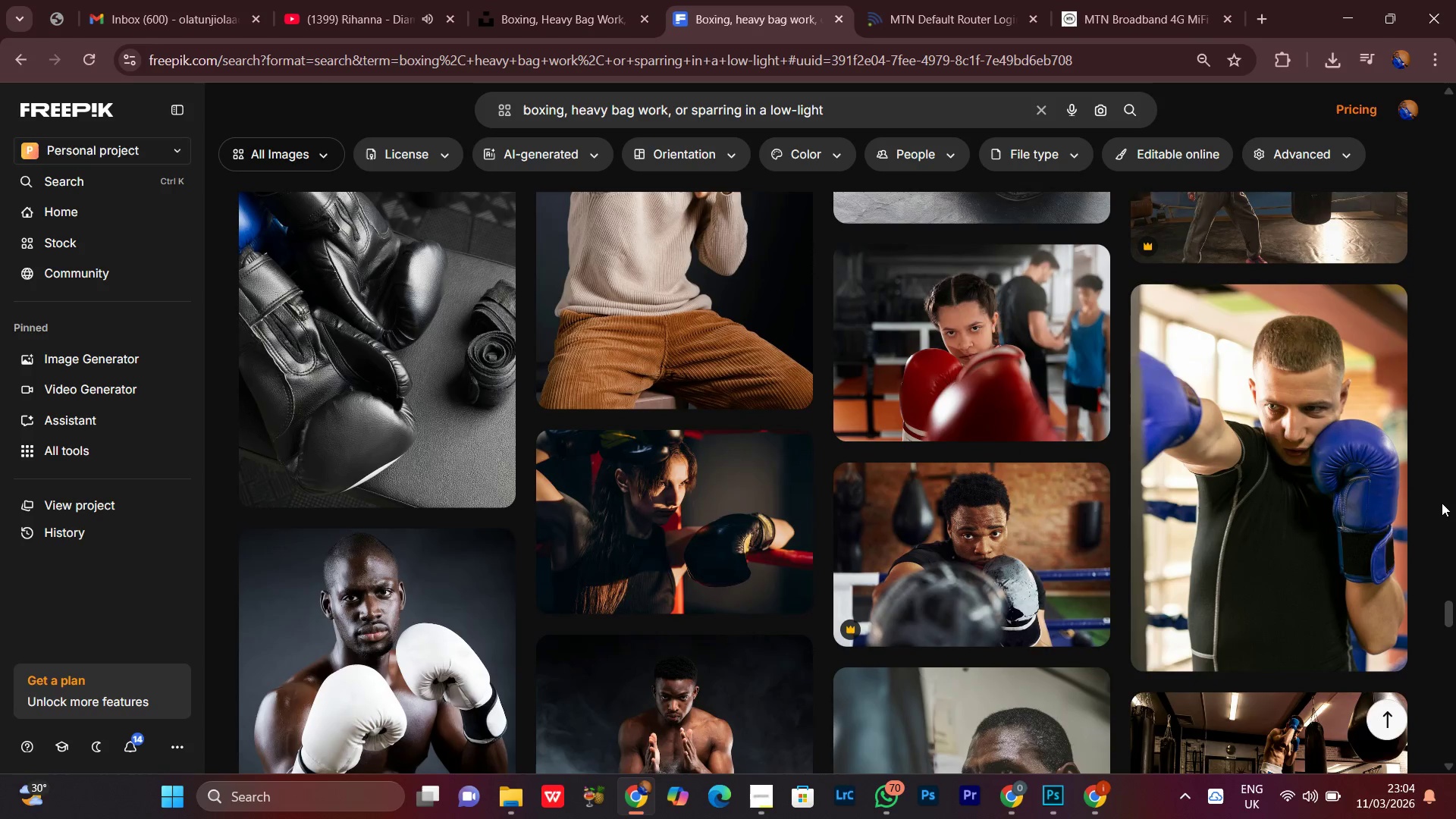 
scroll: coordinate [1442, 503], scroll_direction: down, amount: 5.0
 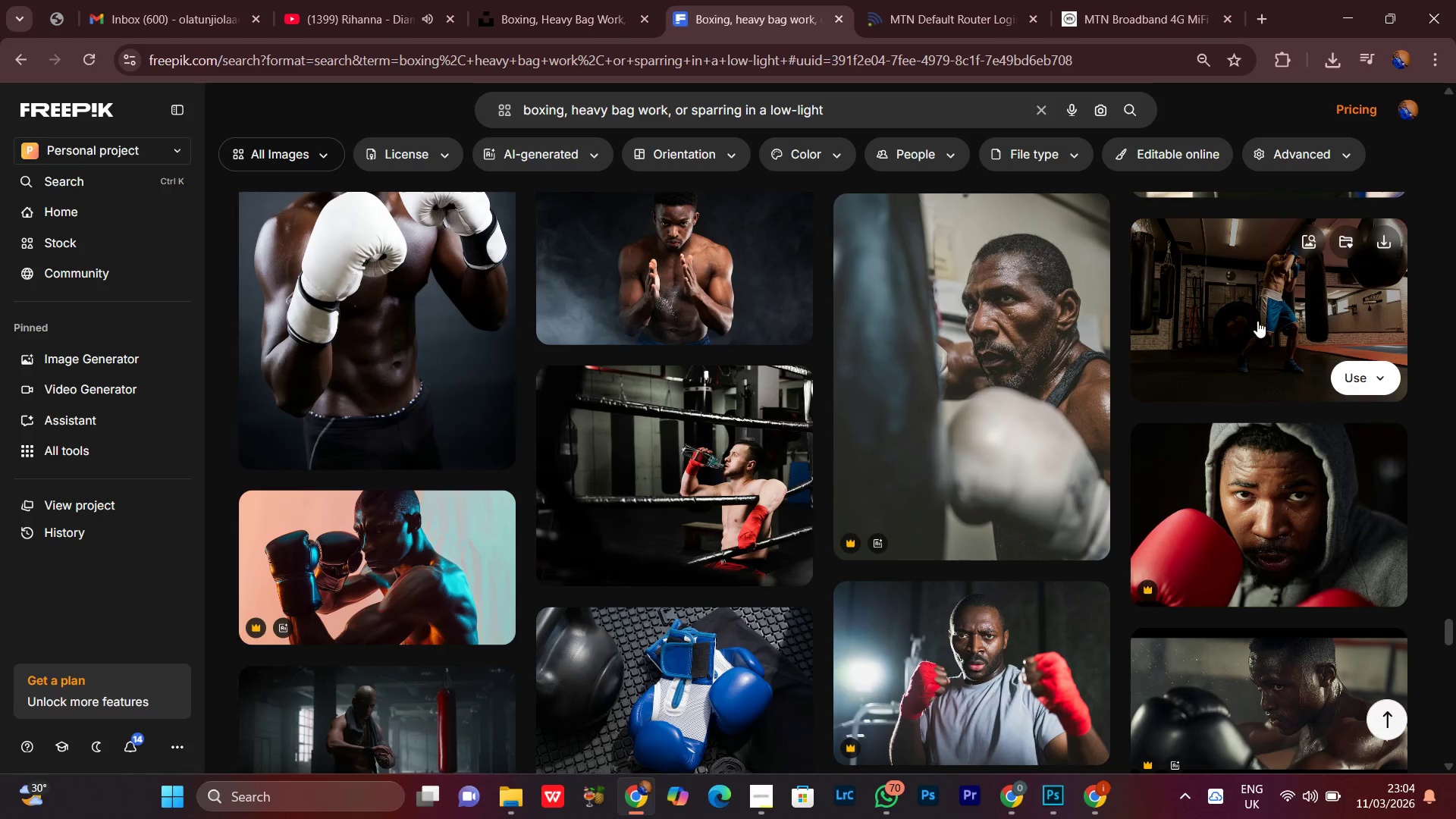 
left_click([1379, 245])
 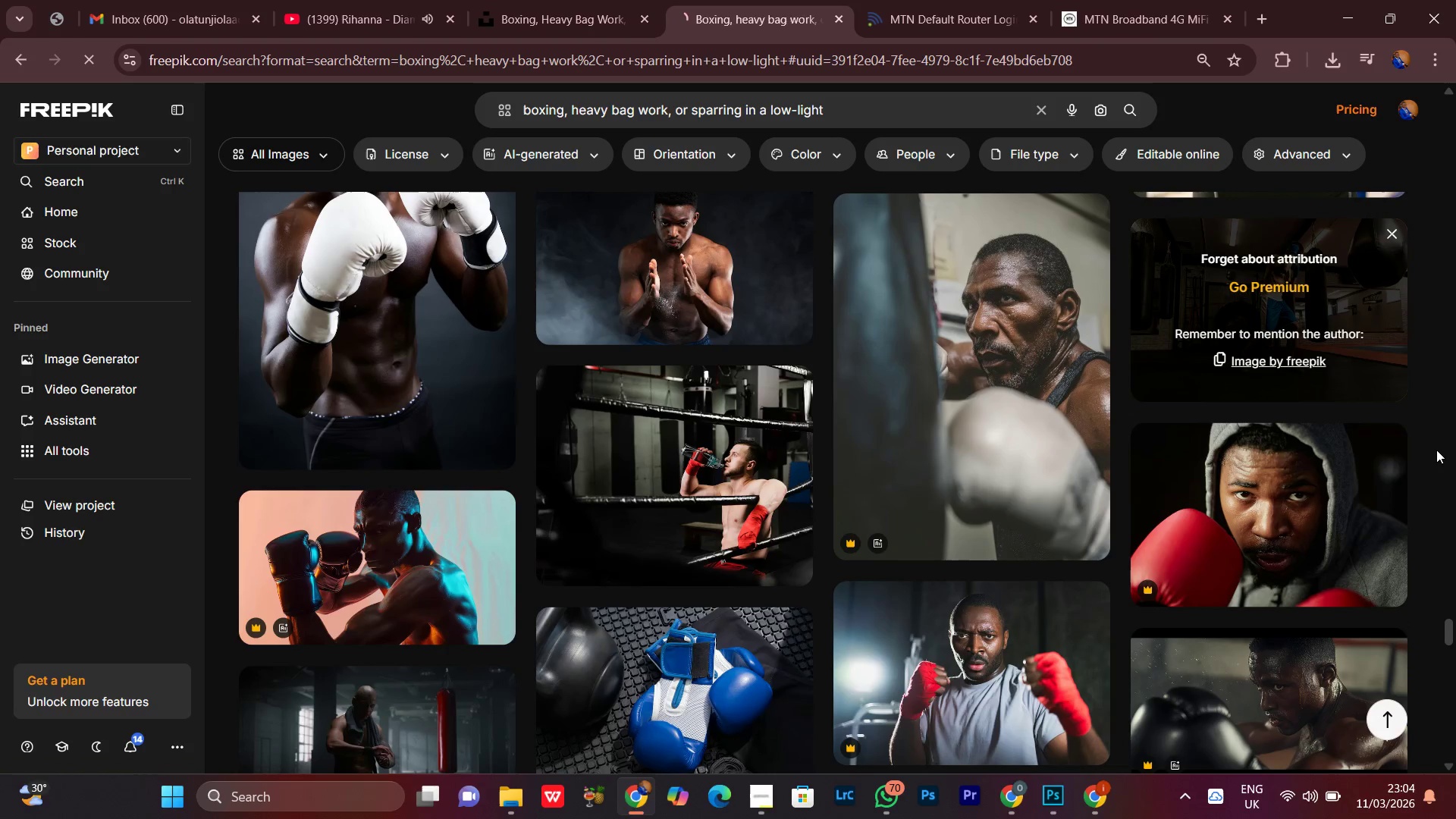 
scroll: coordinate [1436, 479], scroll_direction: down, amount: 7.0
 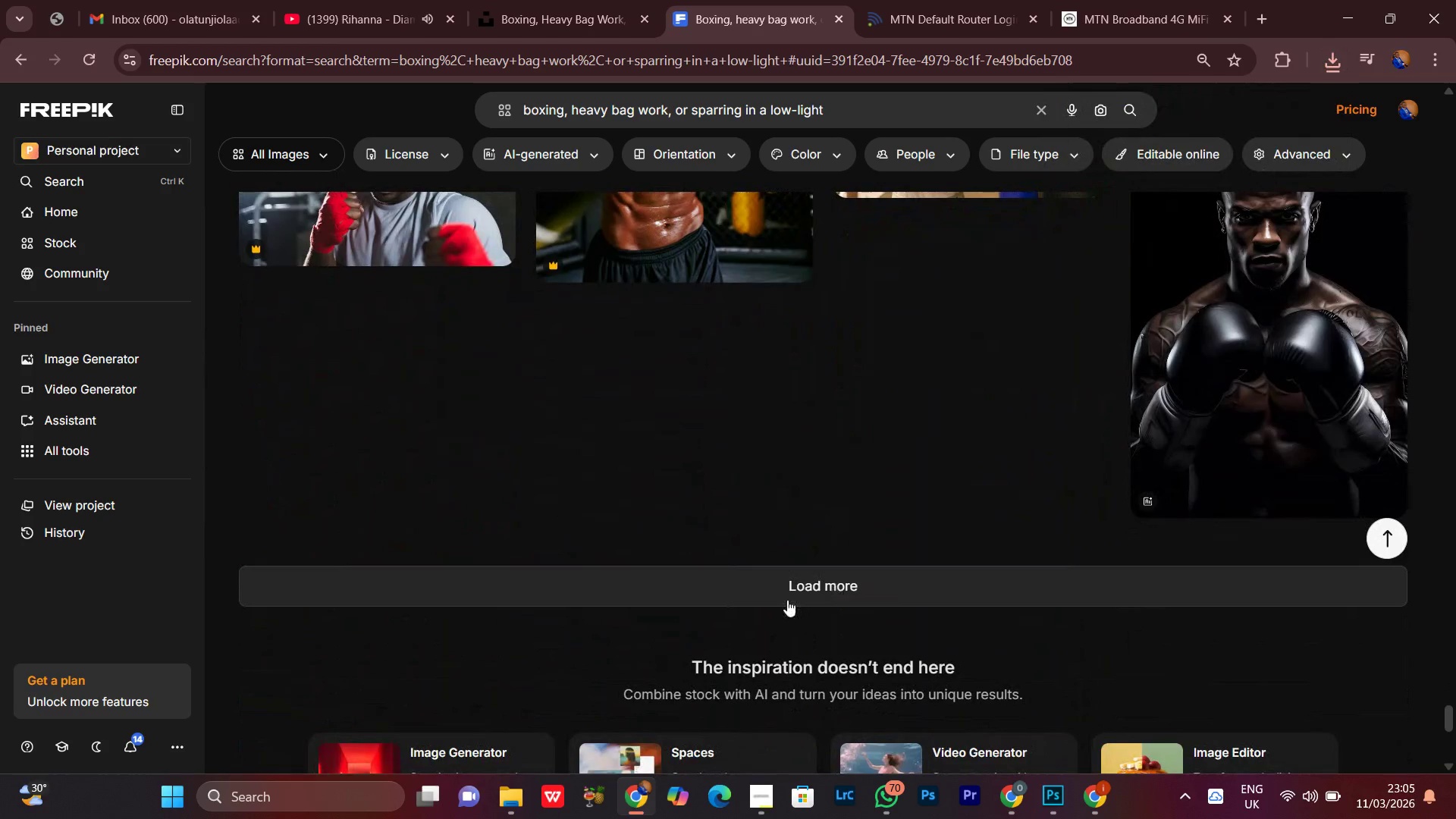 
left_click([781, 582])
 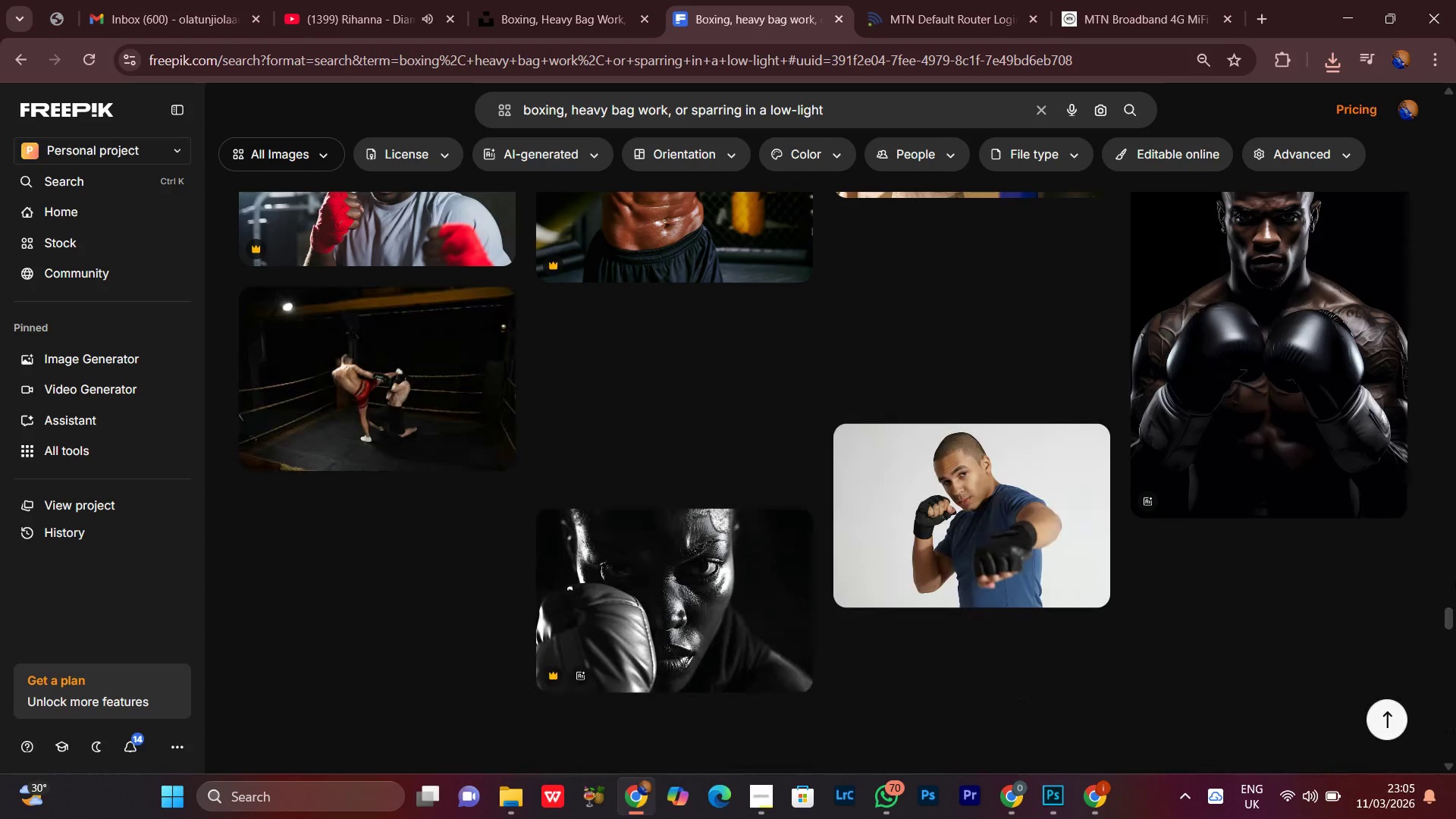 
scroll: coordinate [1455, 571], scroll_direction: down, amount: 3.0
 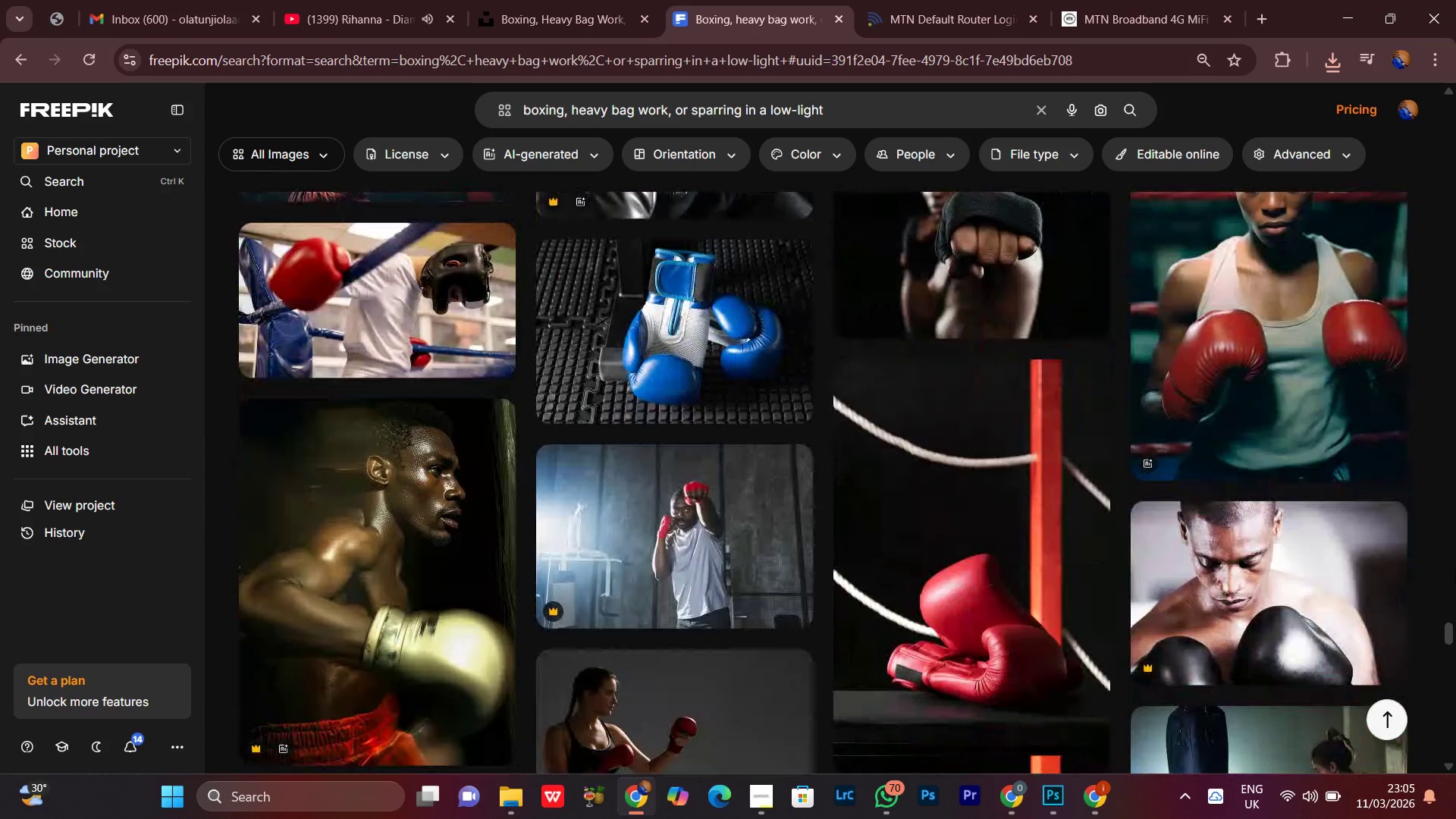 
scroll: coordinate [1455, 571], scroll_direction: up, amount: 1.0
 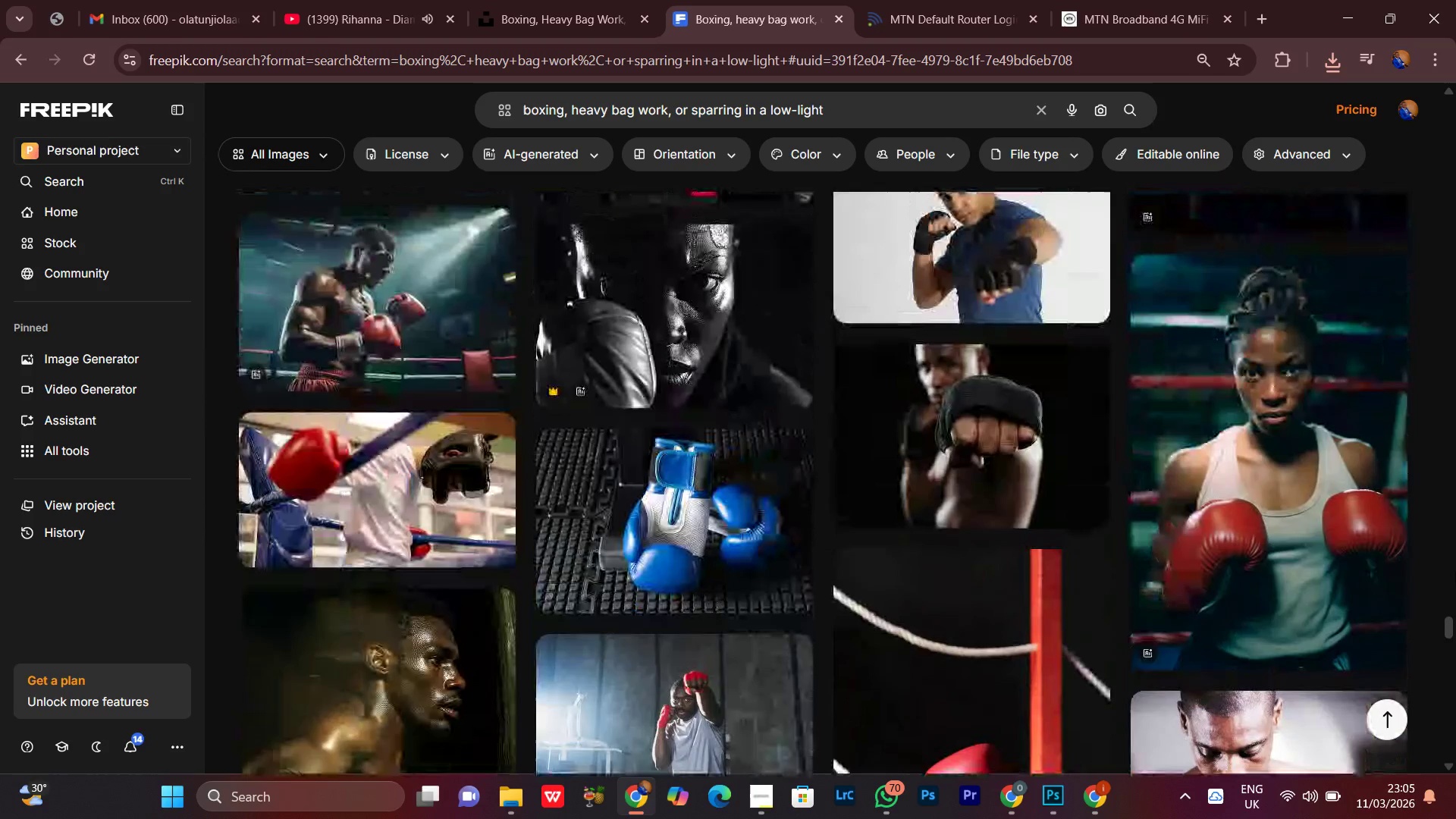 
scroll: coordinate [1436, 483], scroll_direction: down, amount: 11.0
 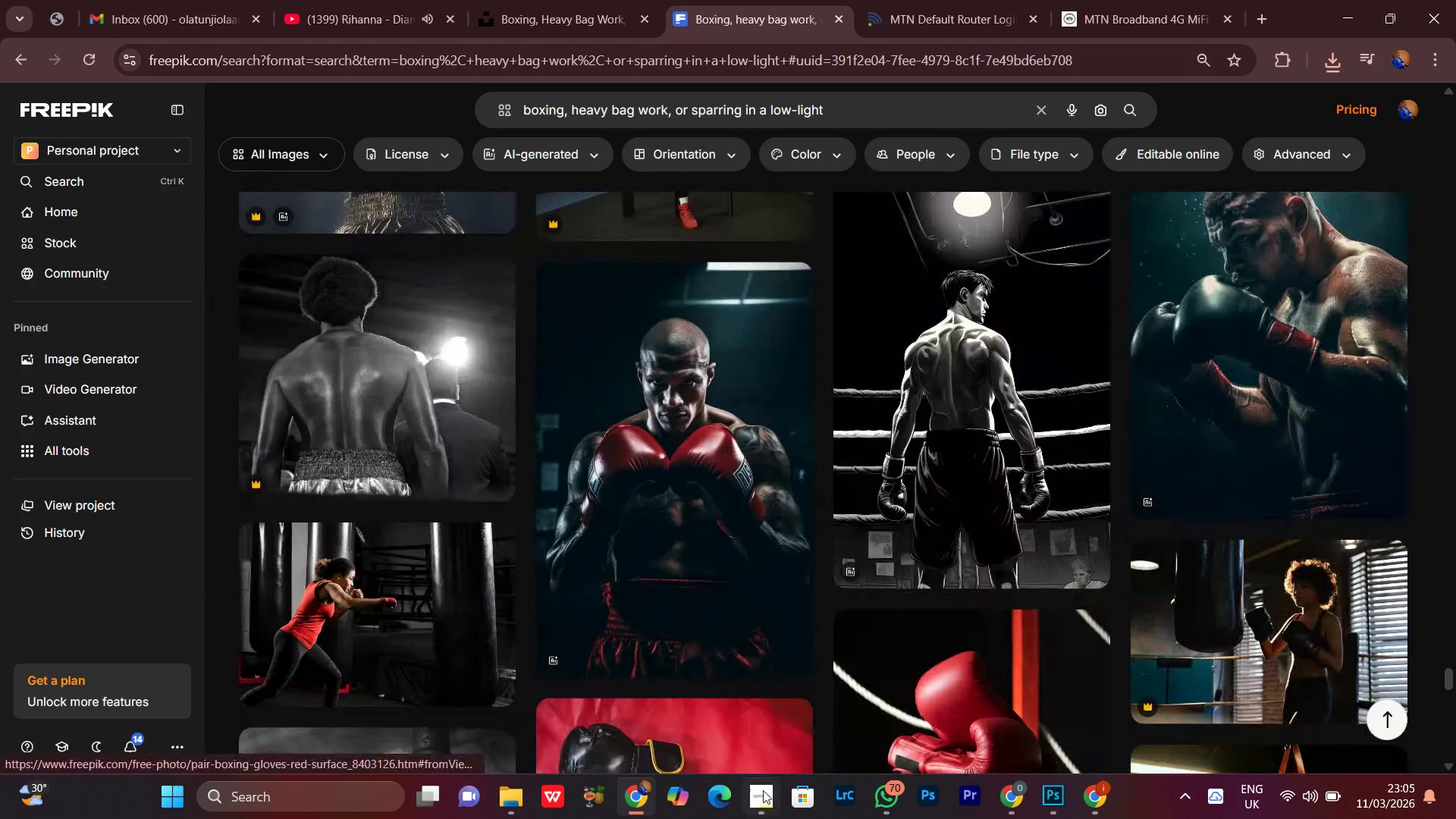 
left_click([764, 802])